 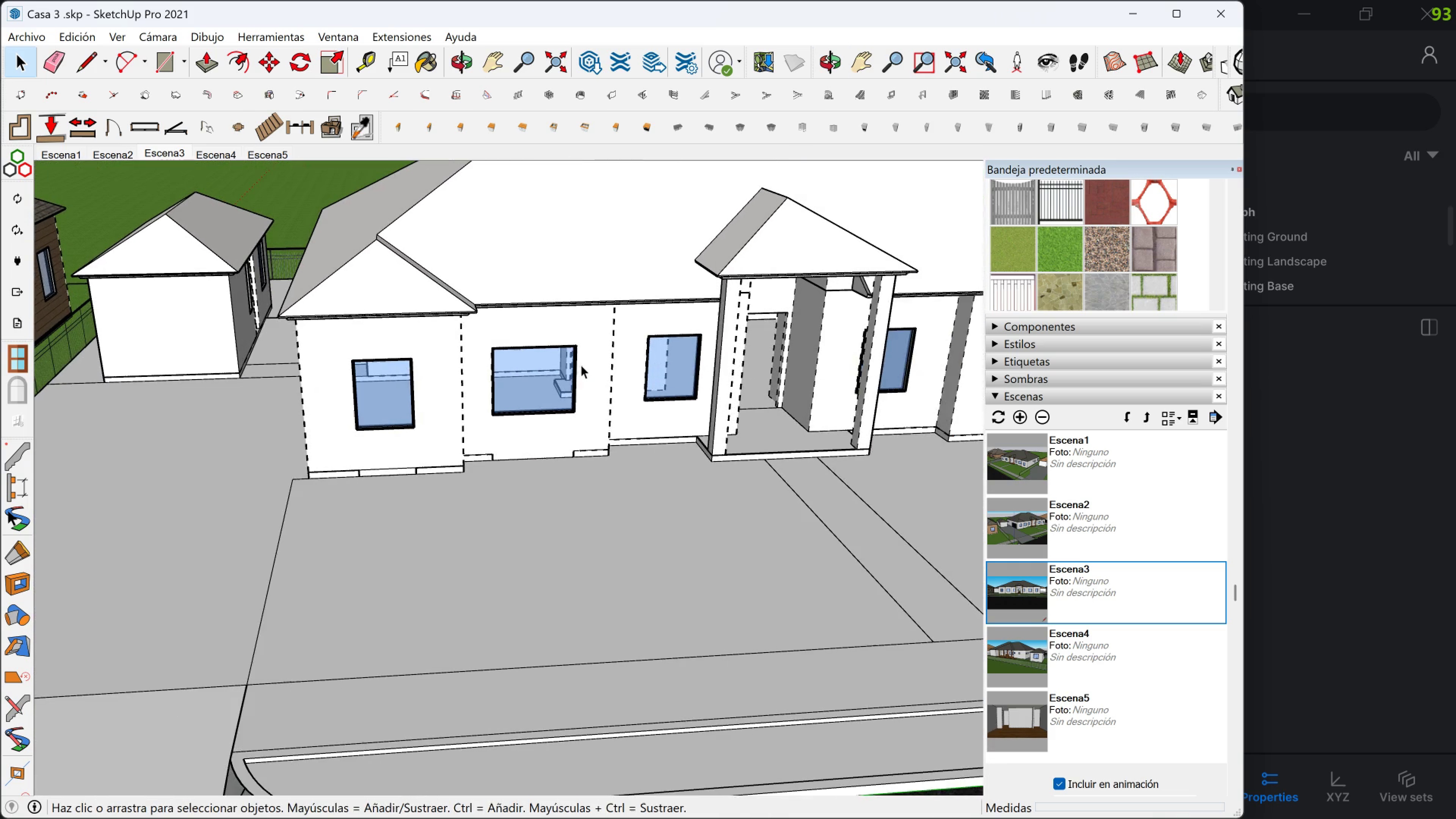 
scroll: coordinate [415, 466], scroll_direction: up, amount: 19.0
 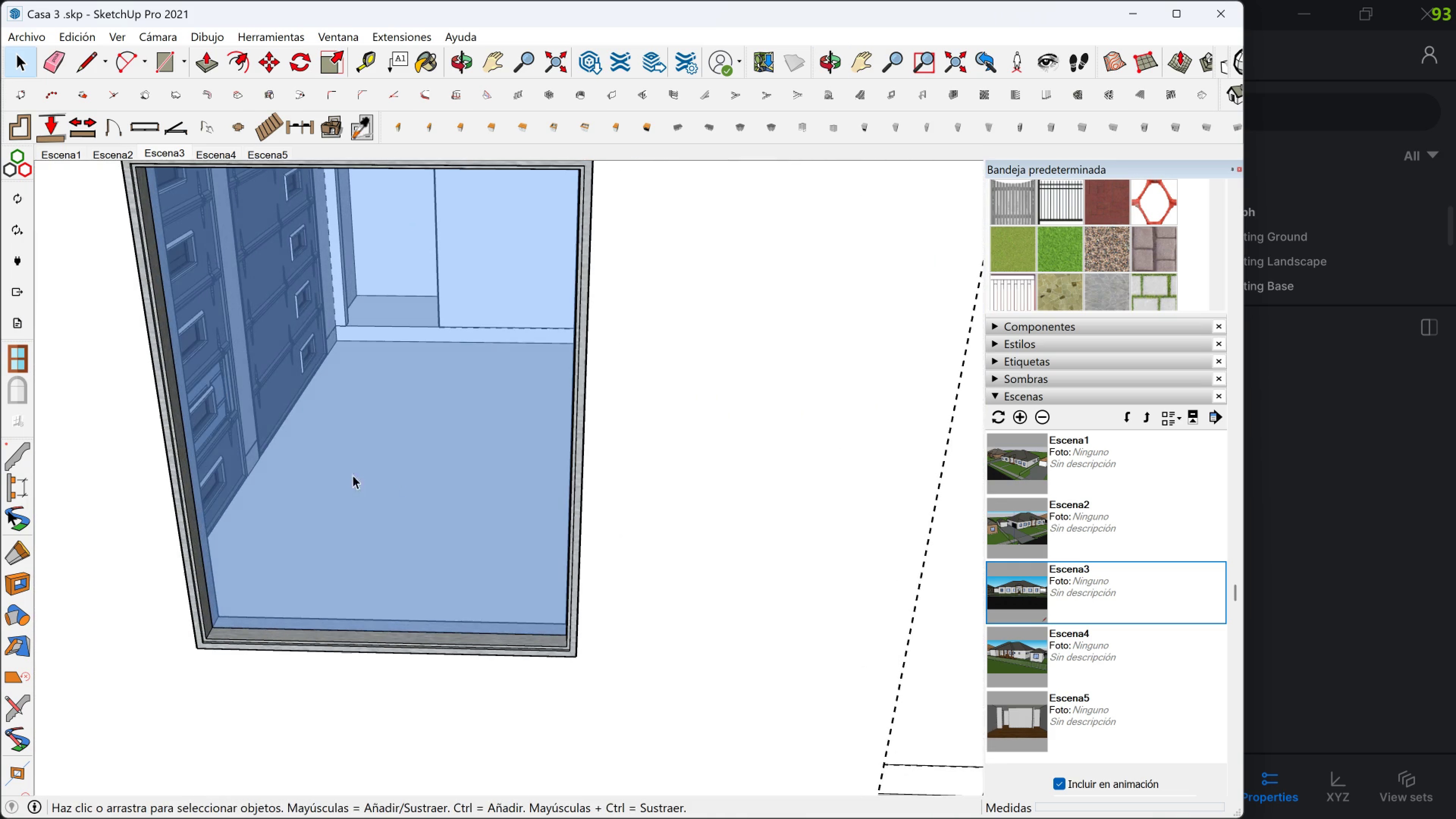 
scroll: coordinate [388, 466], scroll_direction: down, amount: 4.0
 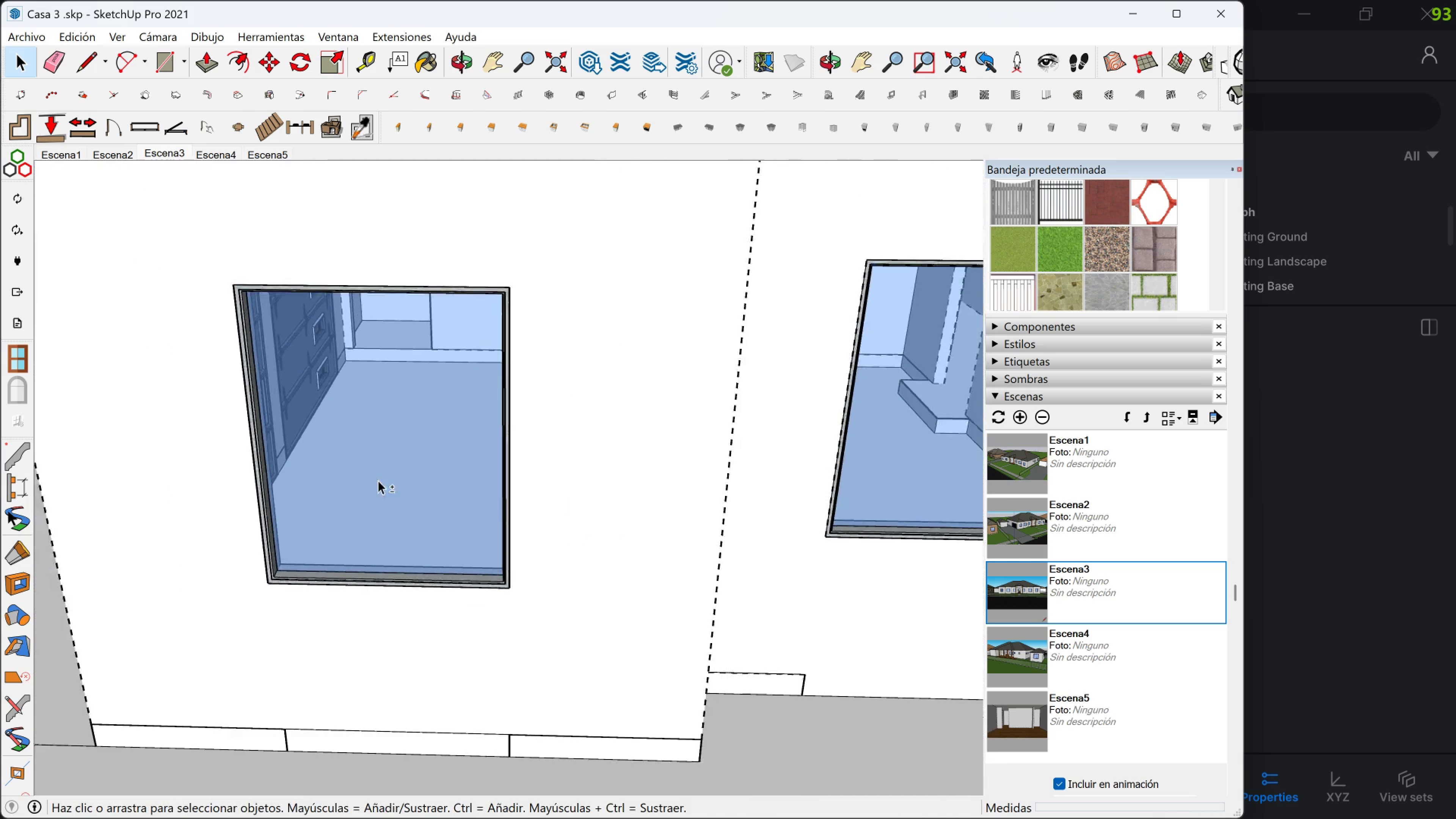 
key(Shift+ShiftLeft)
 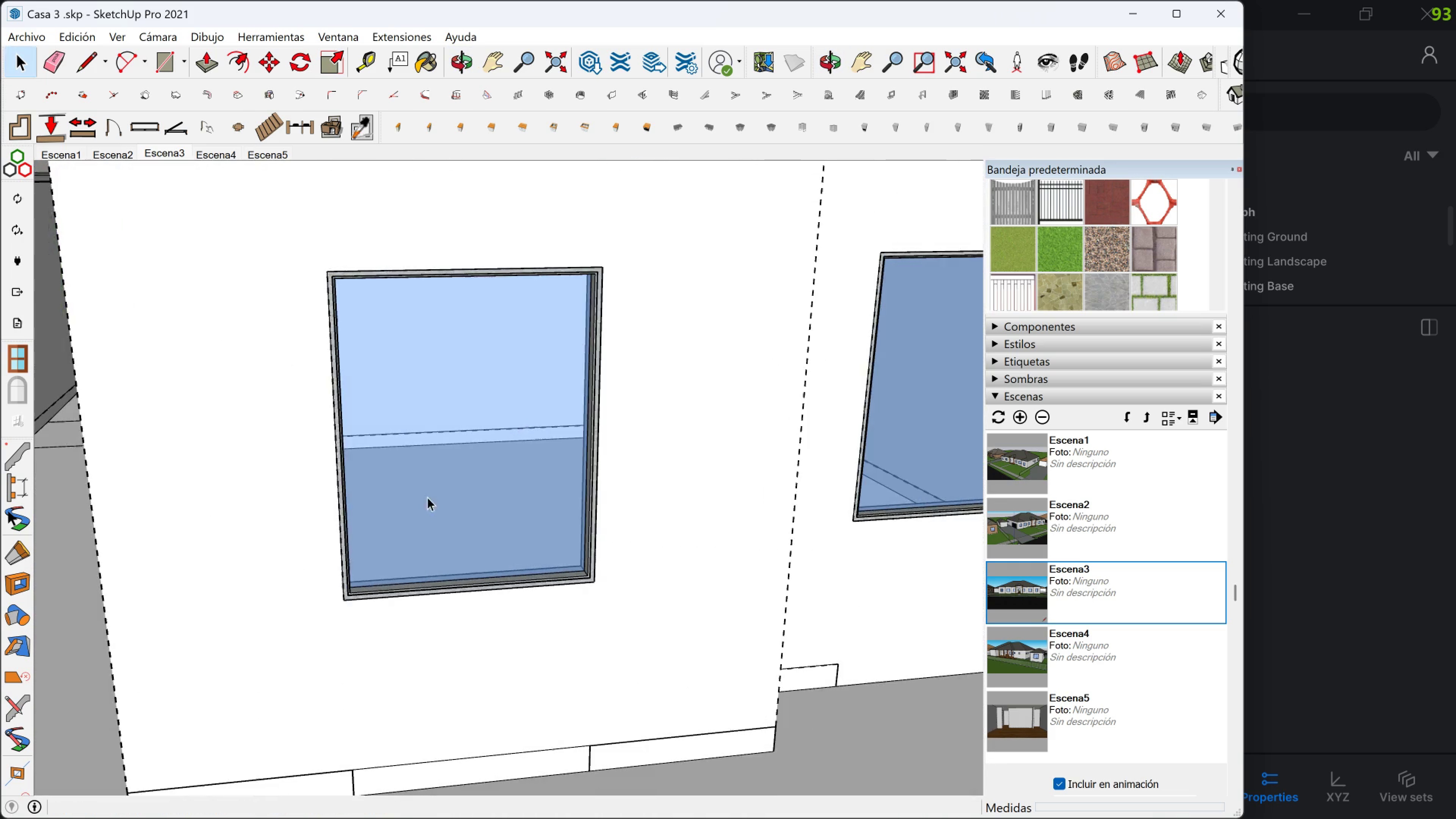 
double_click([464, 477])
 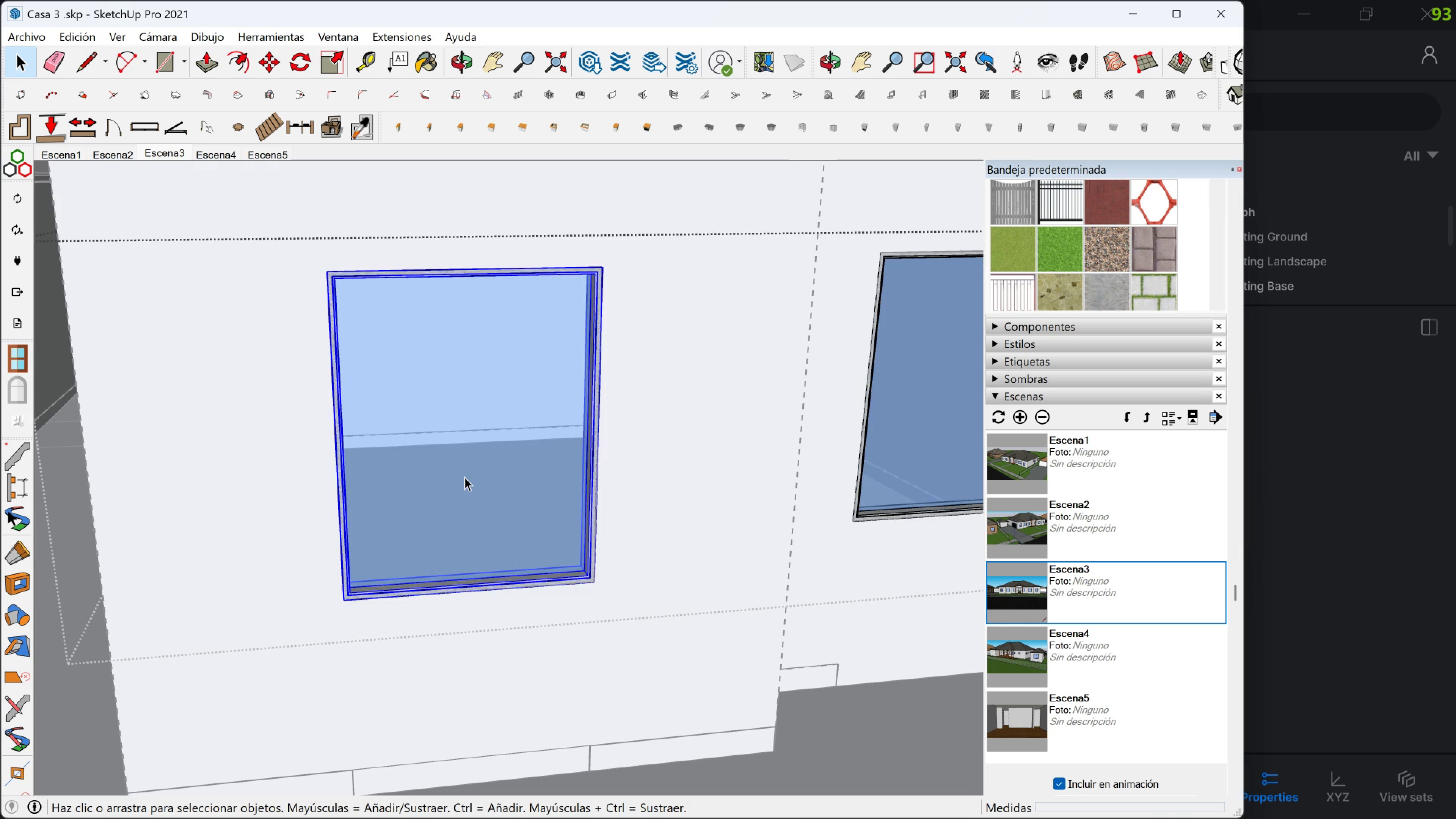 
triple_click([464, 477])
 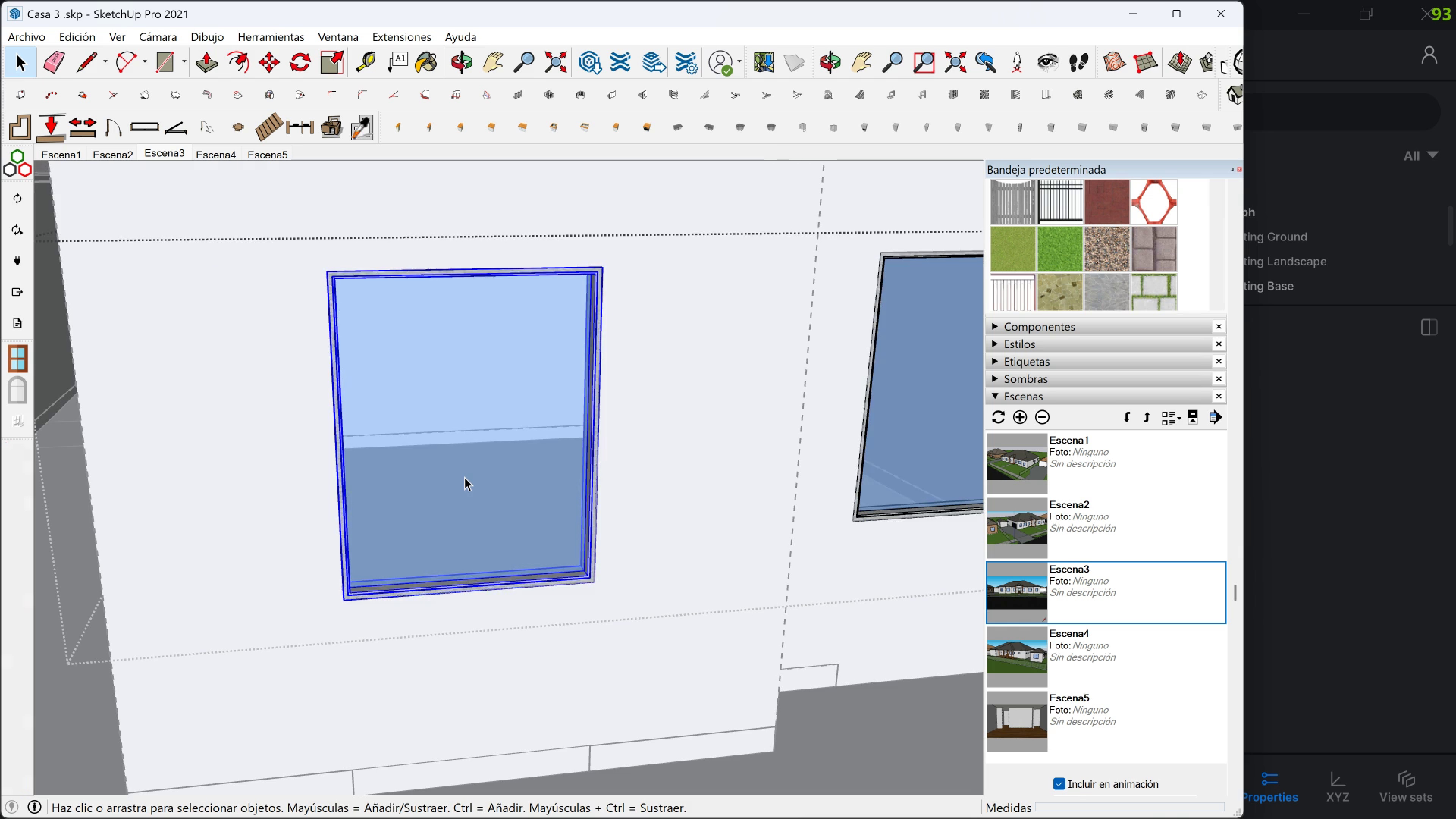 
triple_click([464, 477])
 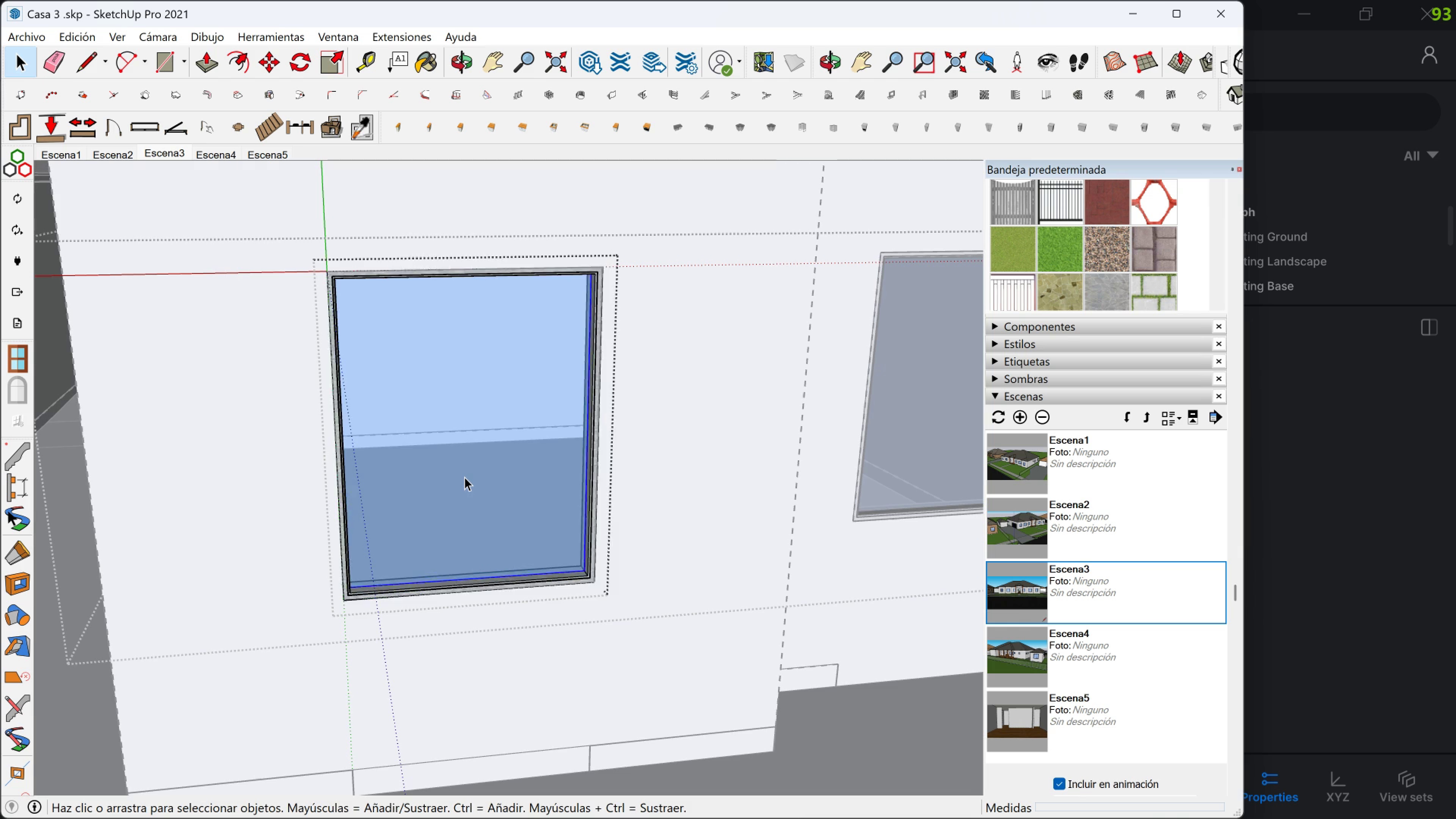 
triple_click([464, 477])
 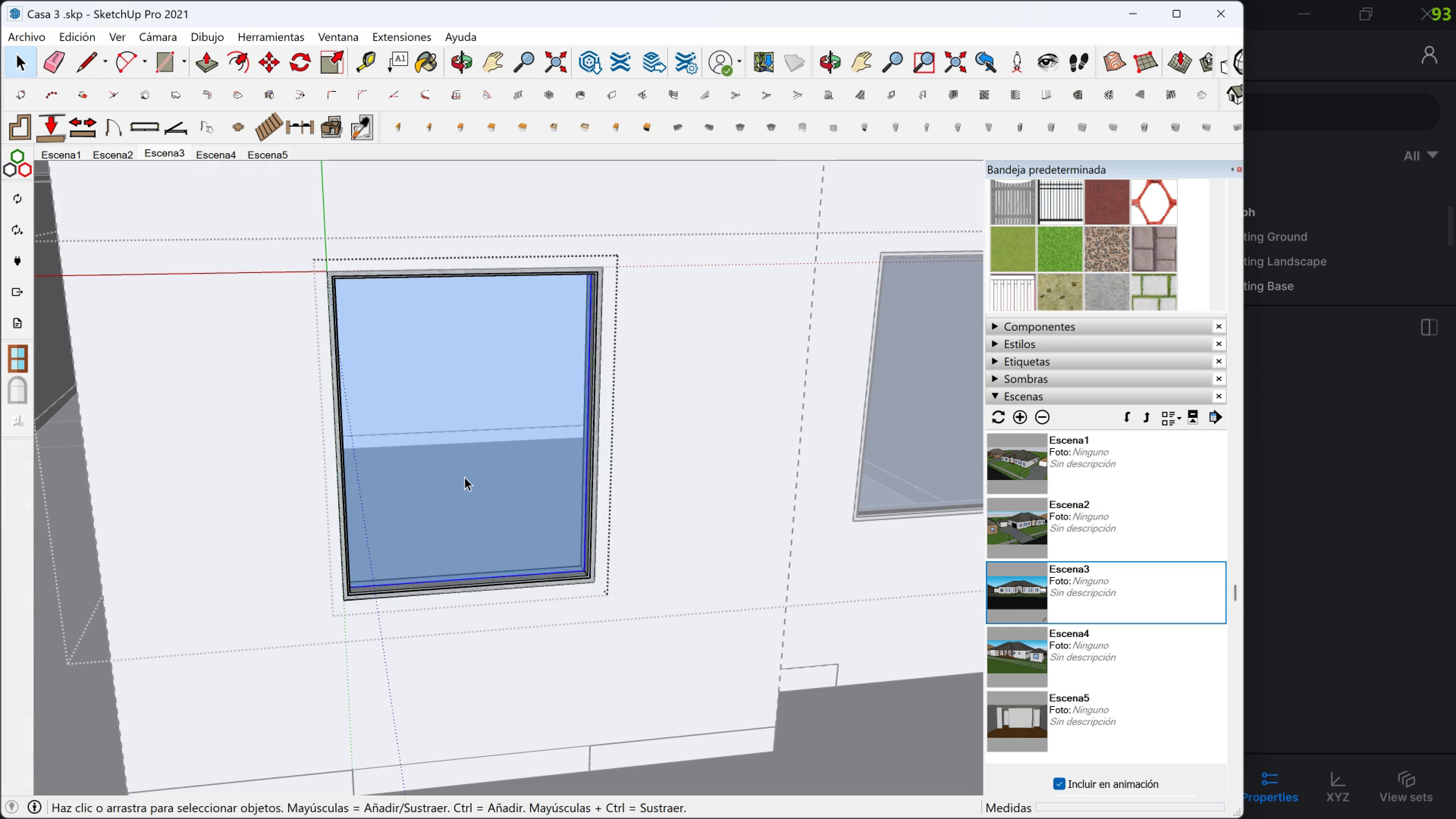 
triple_click([464, 477])
 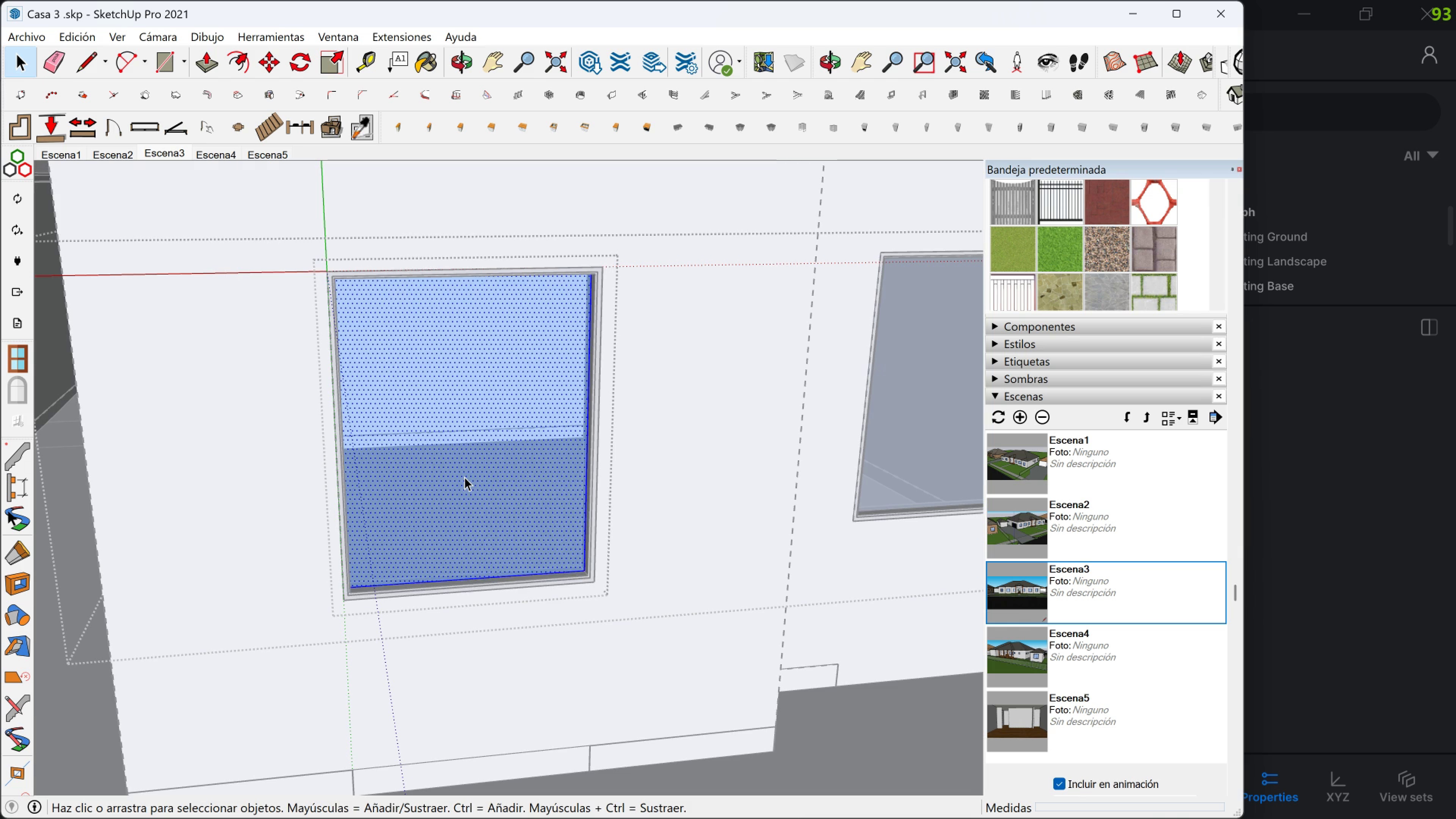 
triple_click([464, 477])
 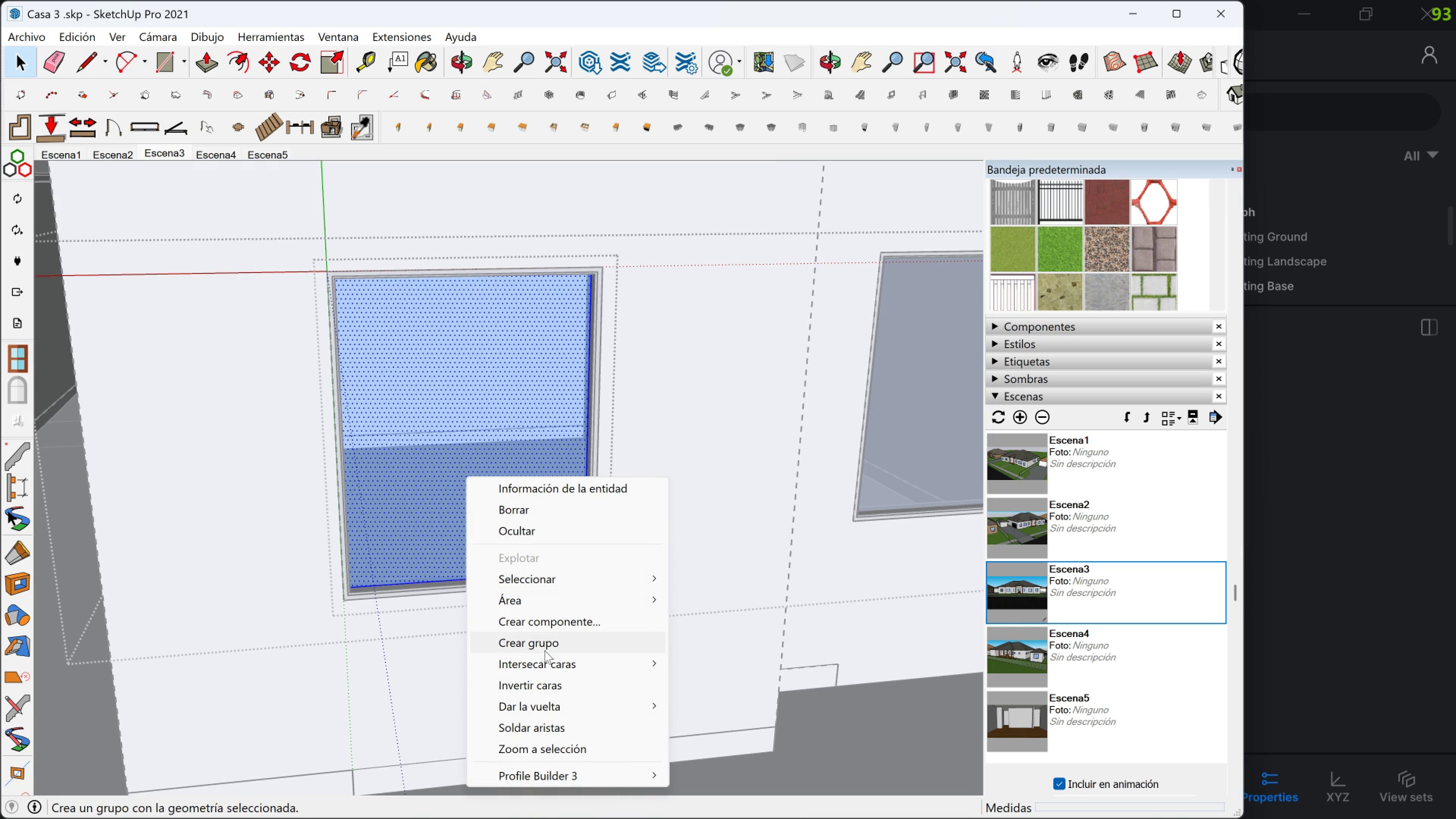 
left_click([538, 681])
 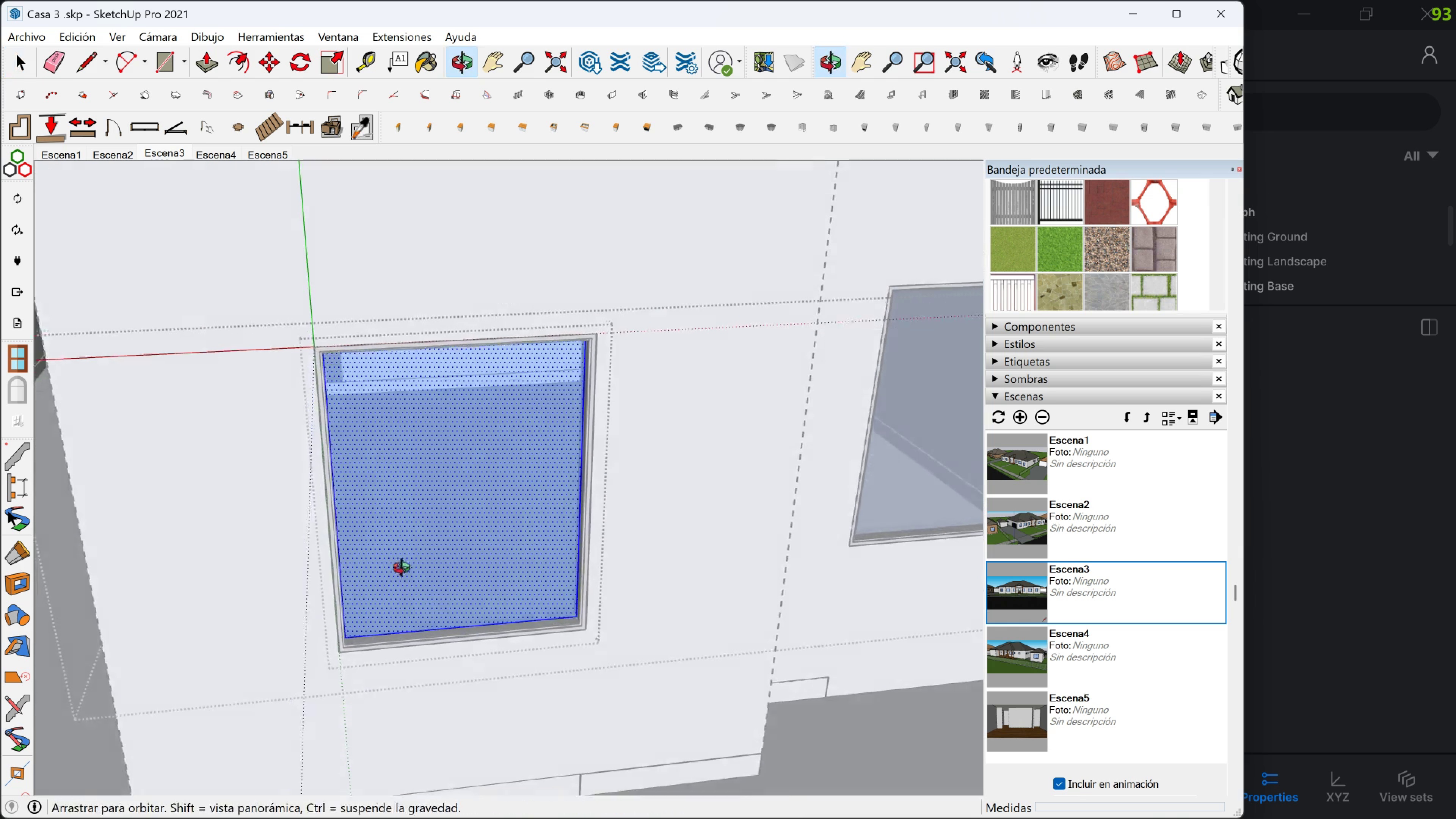 
scroll: coordinate [365, 631], scroll_direction: up, amount: 15.0
 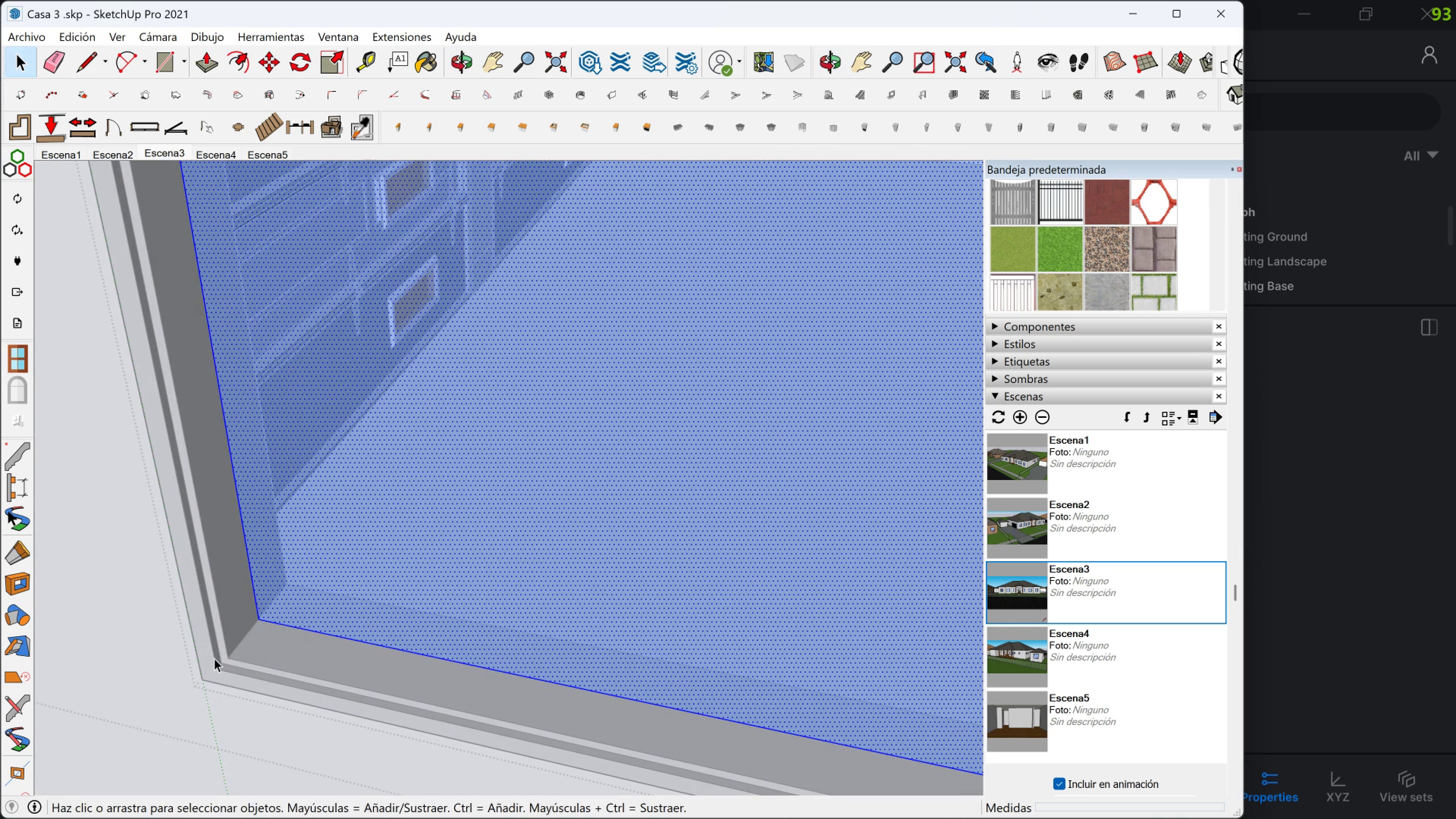 
key(M)
 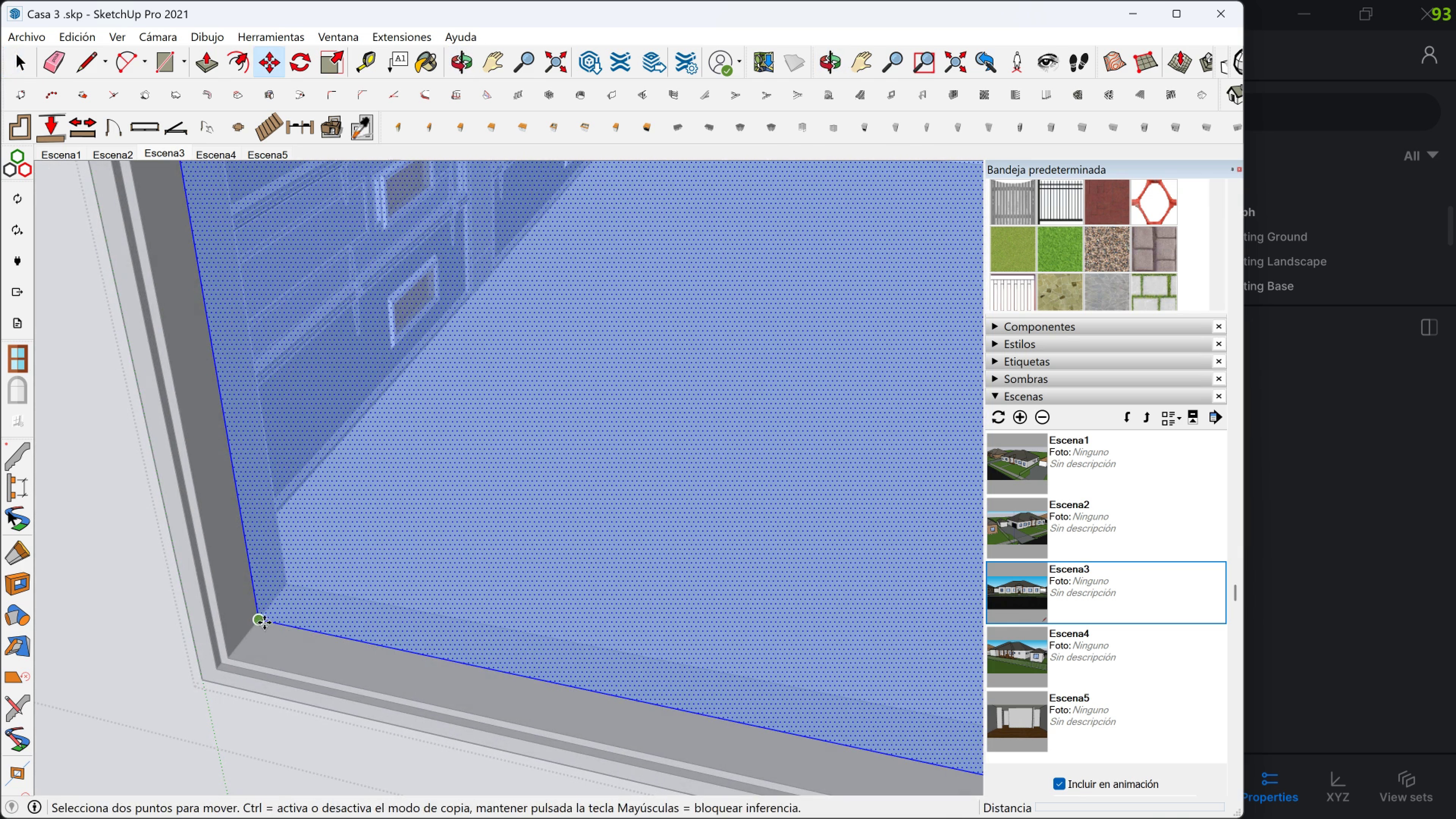 
left_click([264, 623])
 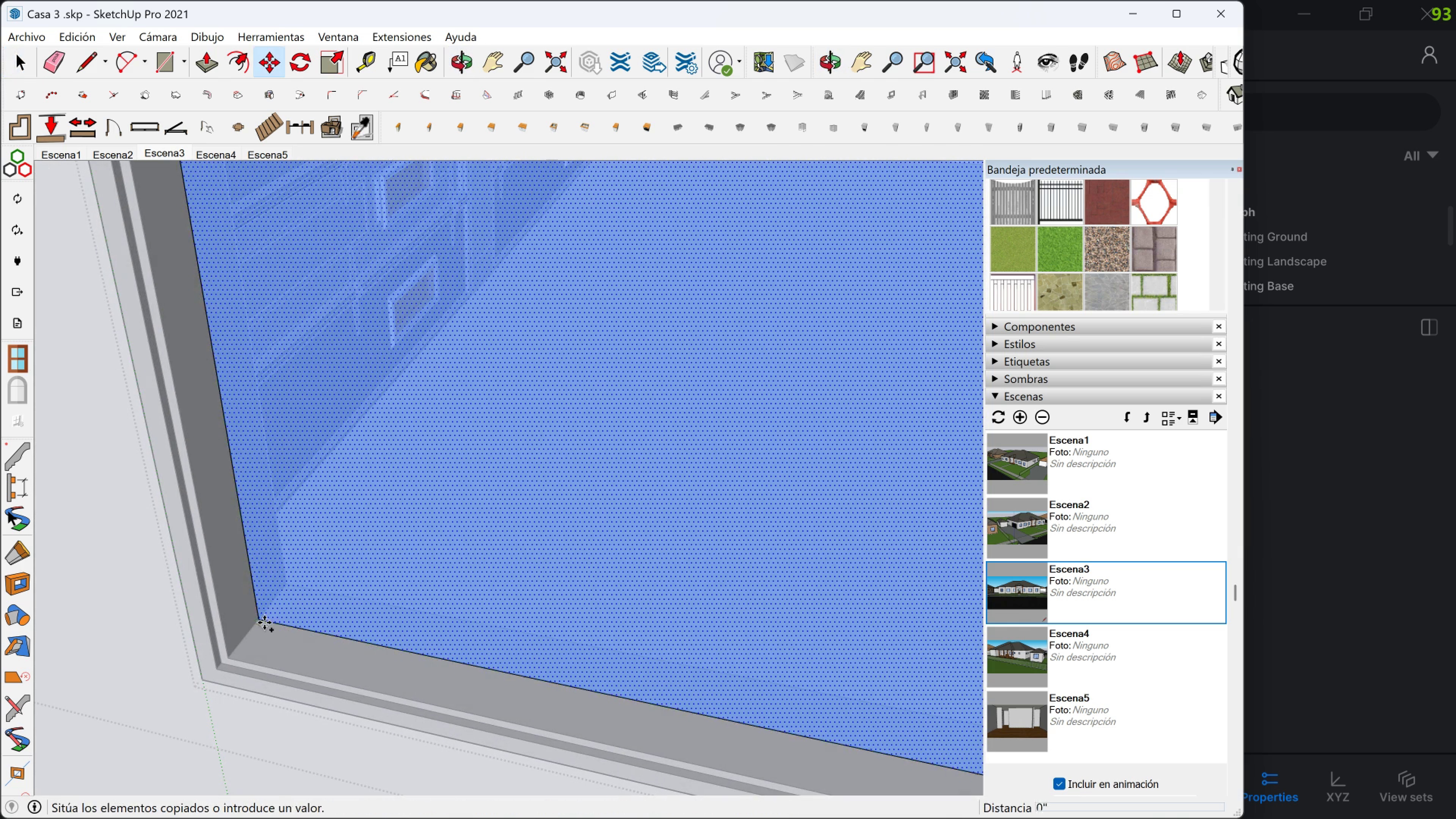 
key(Control+ControlLeft)
 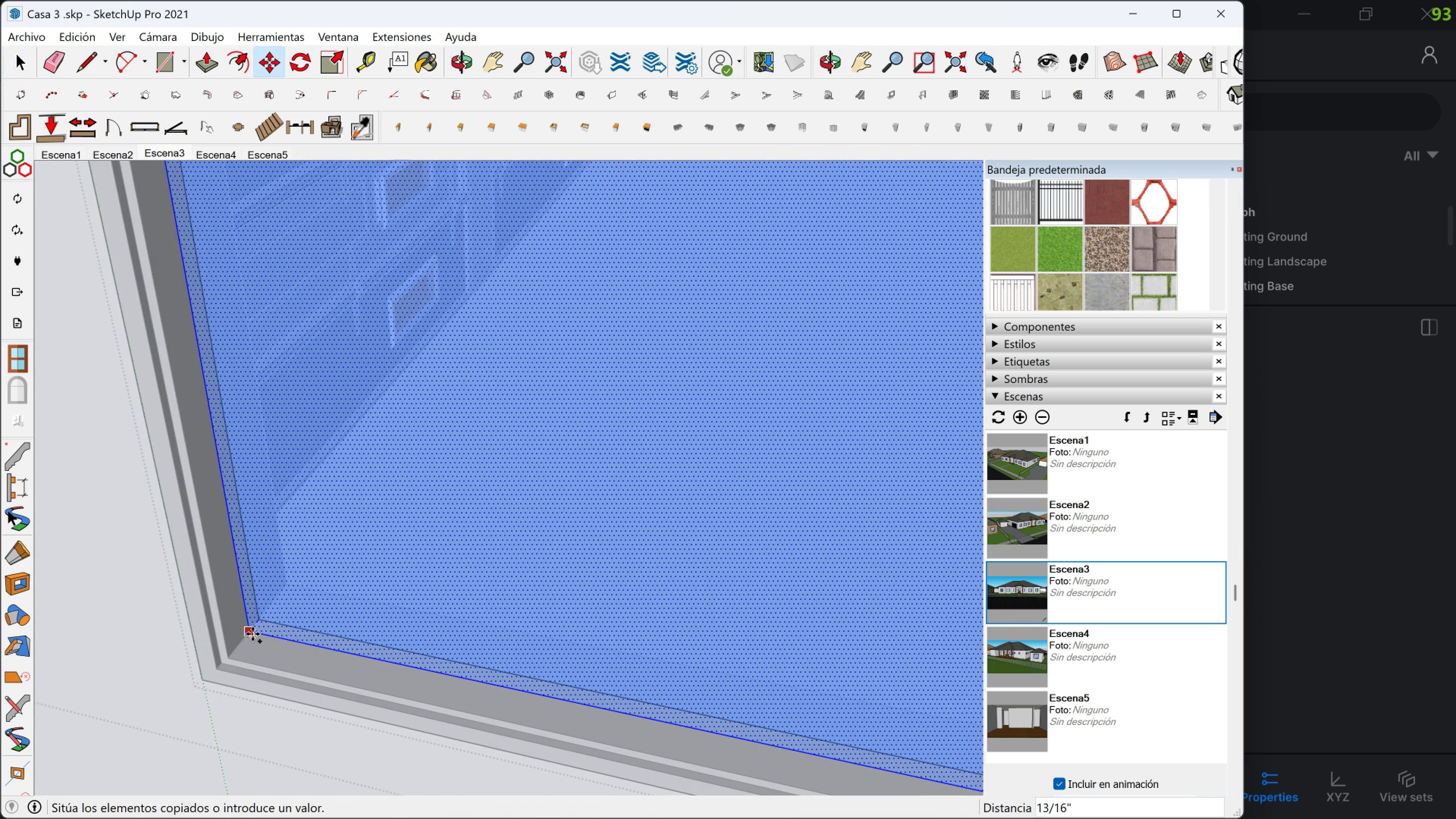 
left_click([253, 634])
 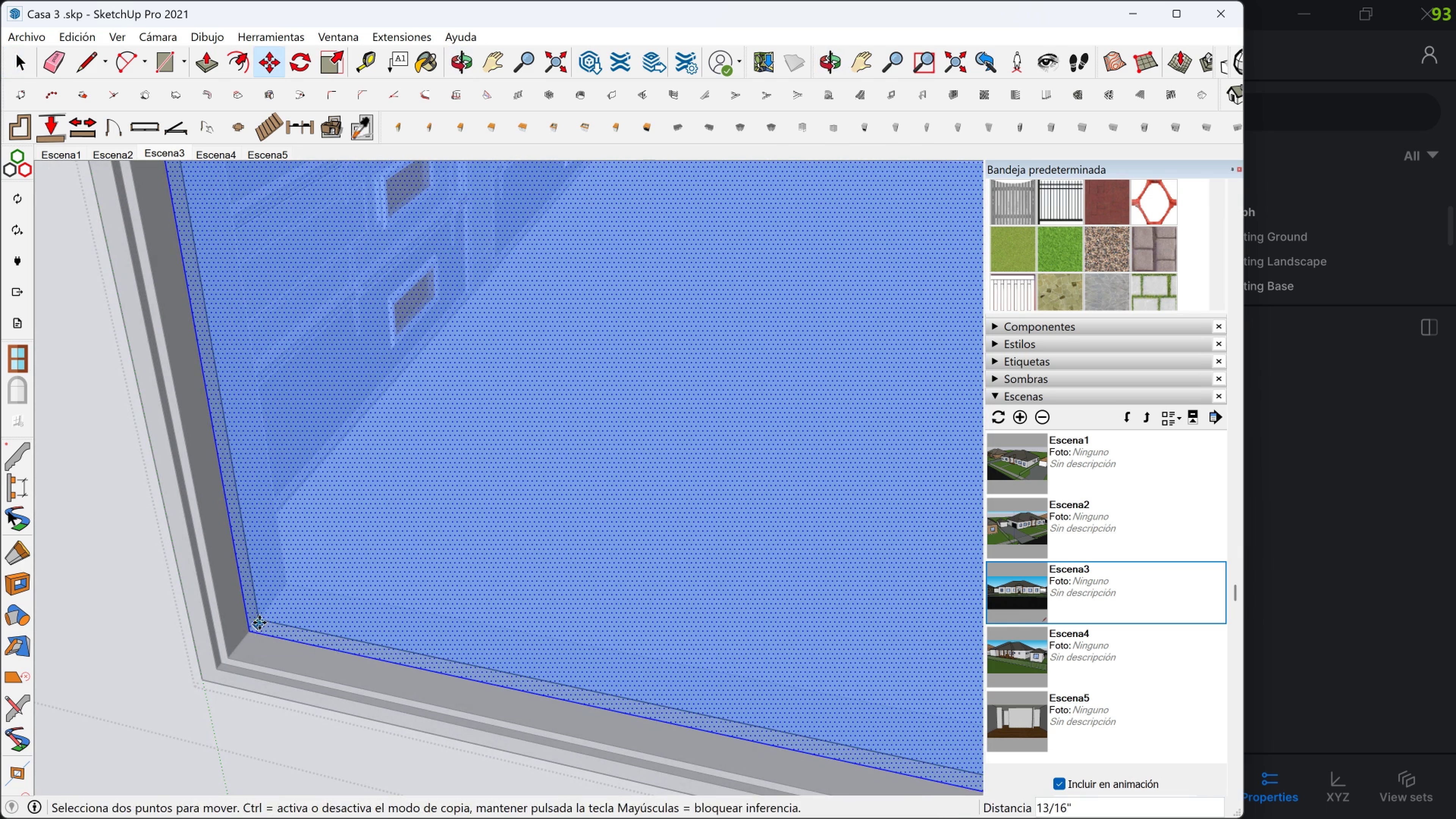 
key(Space)
 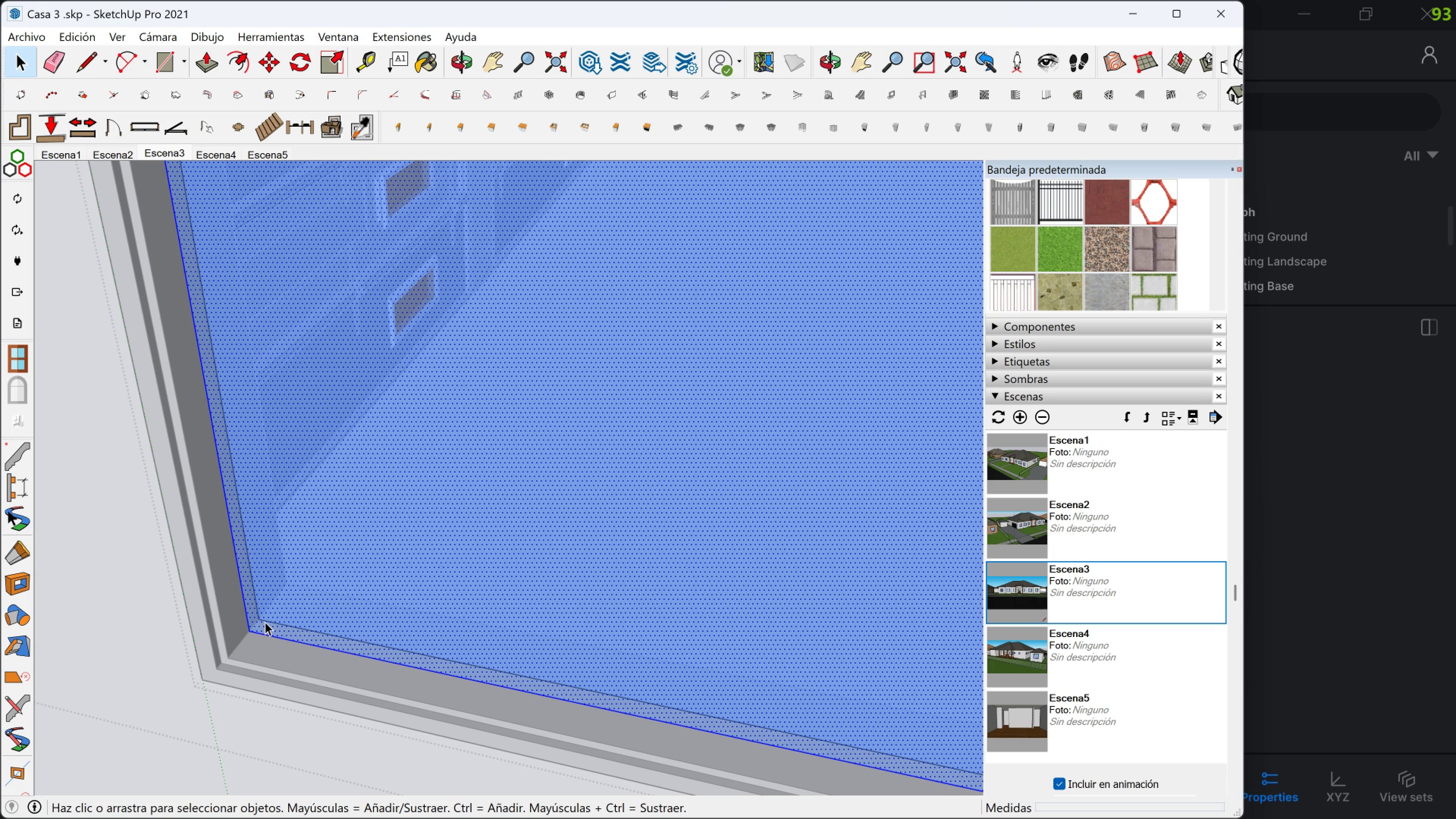 
left_click([265, 622])
 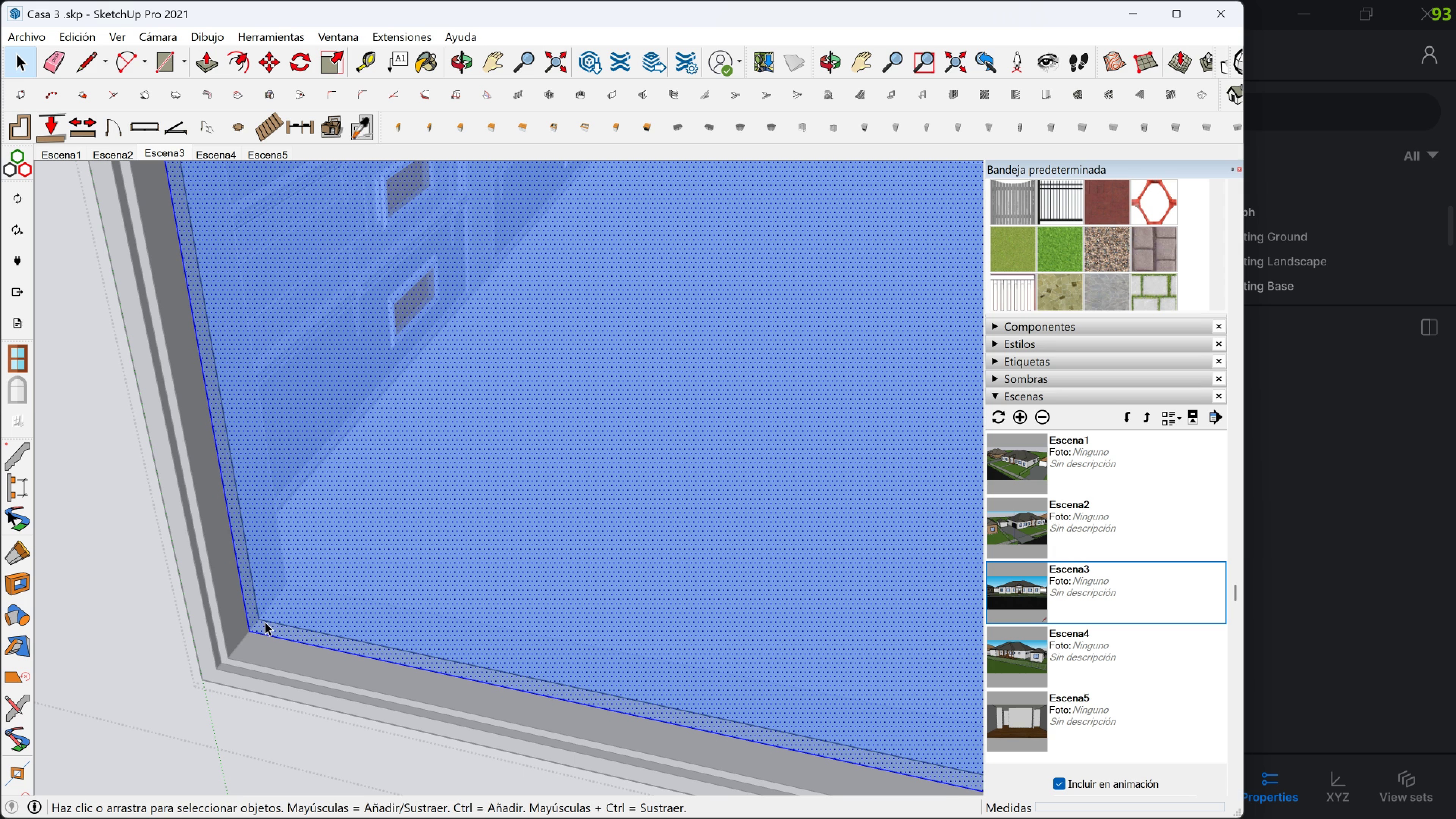 
double_click([265, 622])
 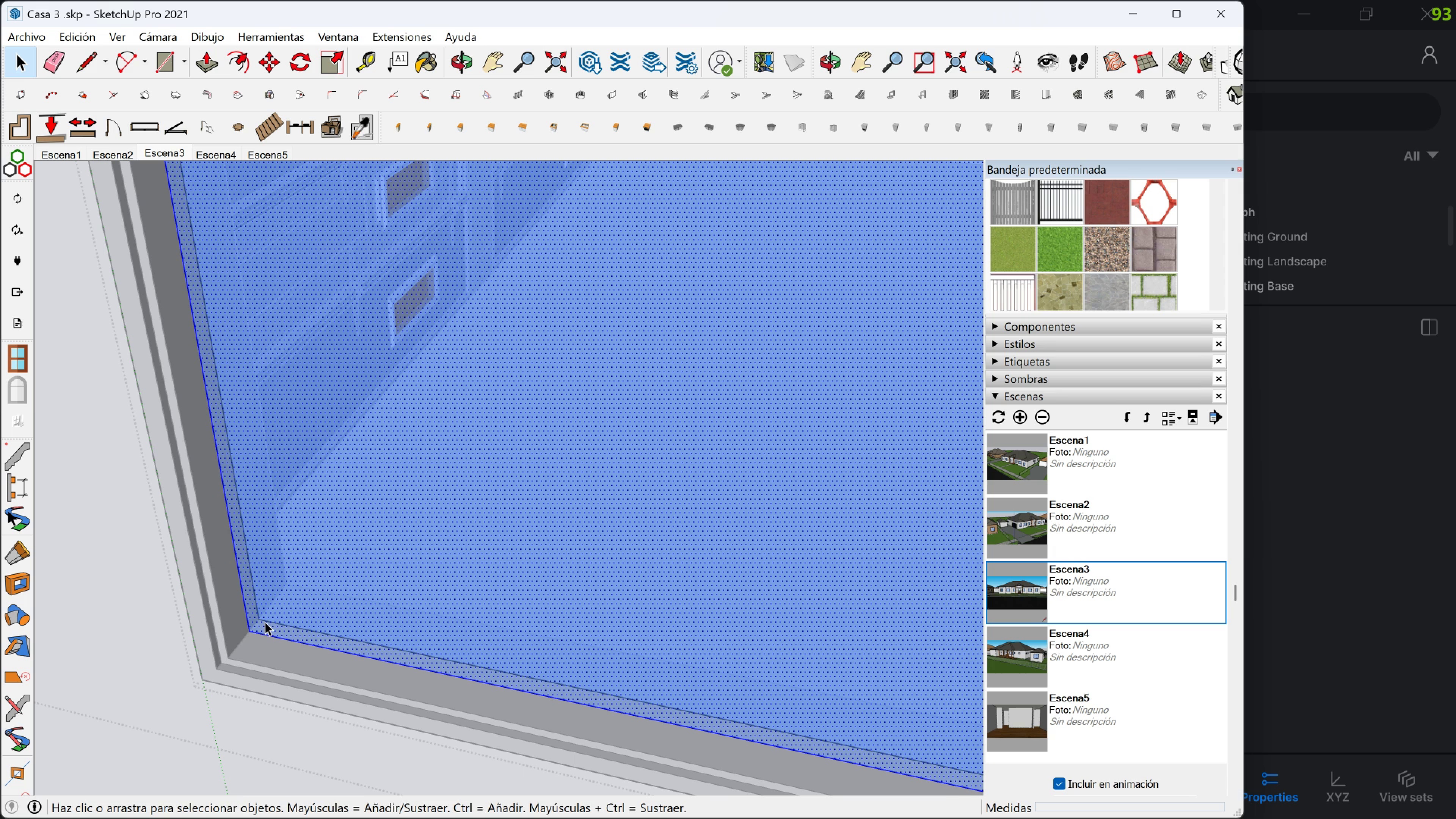 
left_click([265, 622])
 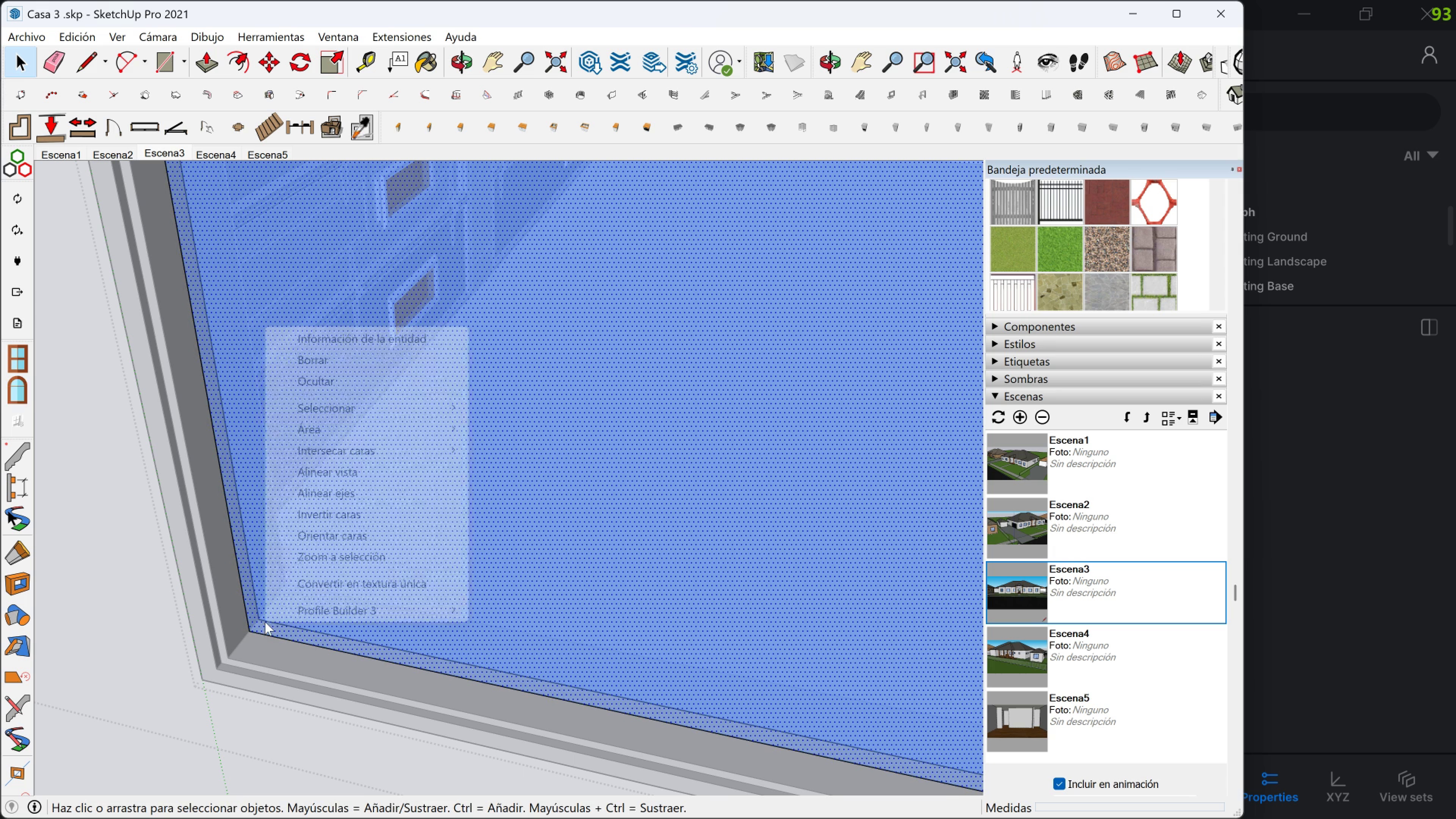 
right_click([265, 622])
 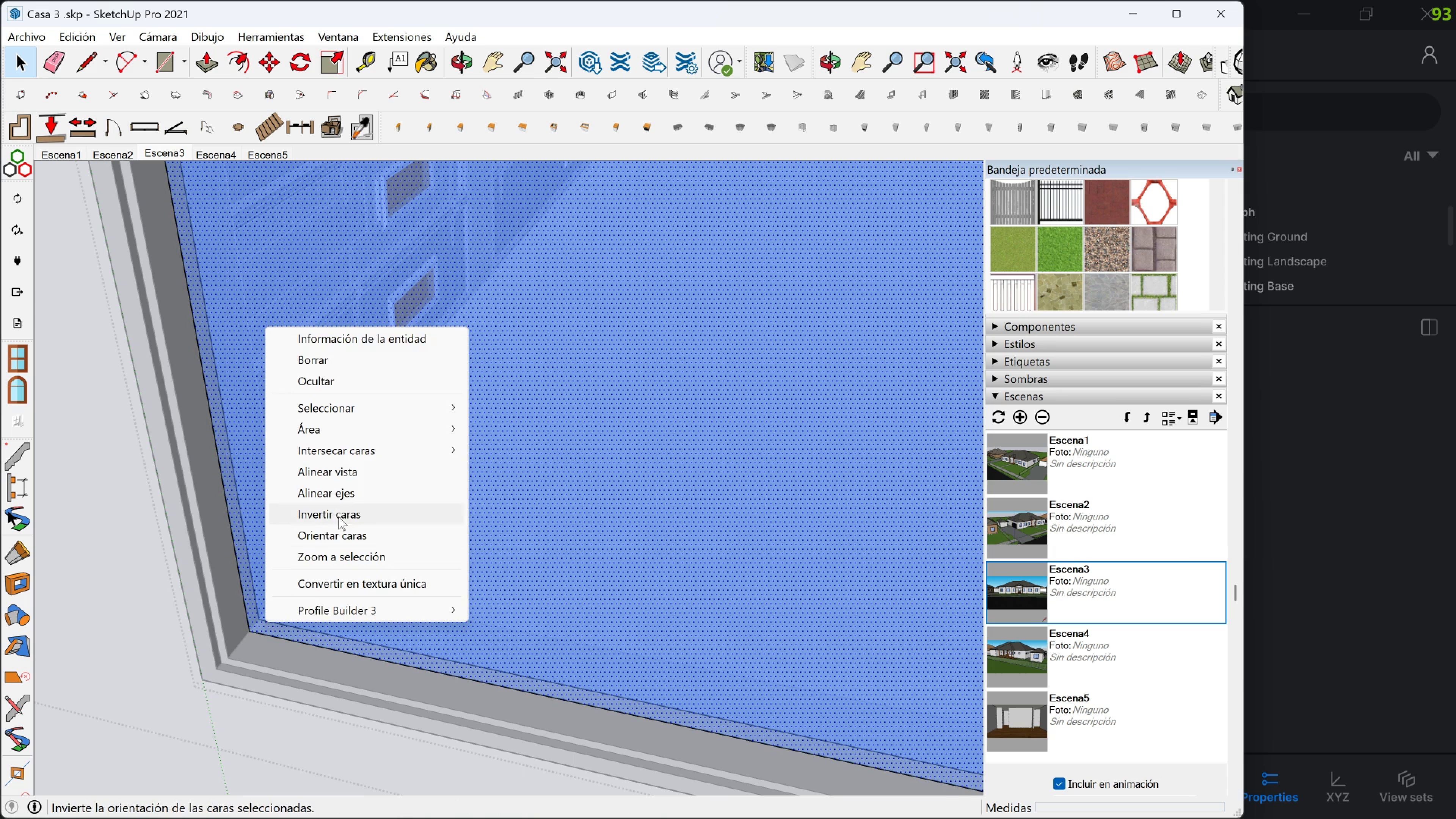 
left_click([339, 518])
 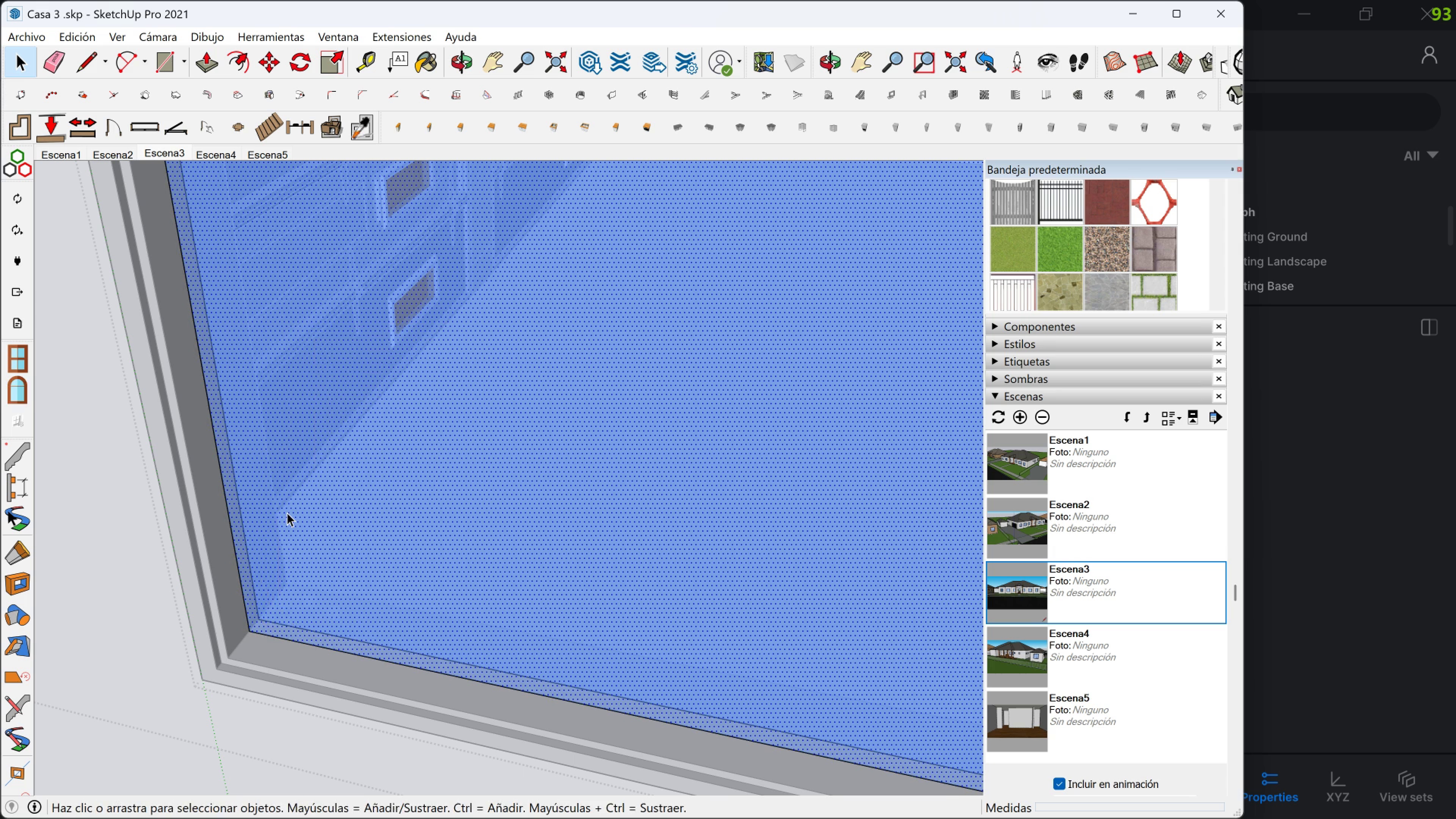 
scroll: coordinate [434, 508], scroll_direction: down, amount: 13.0
 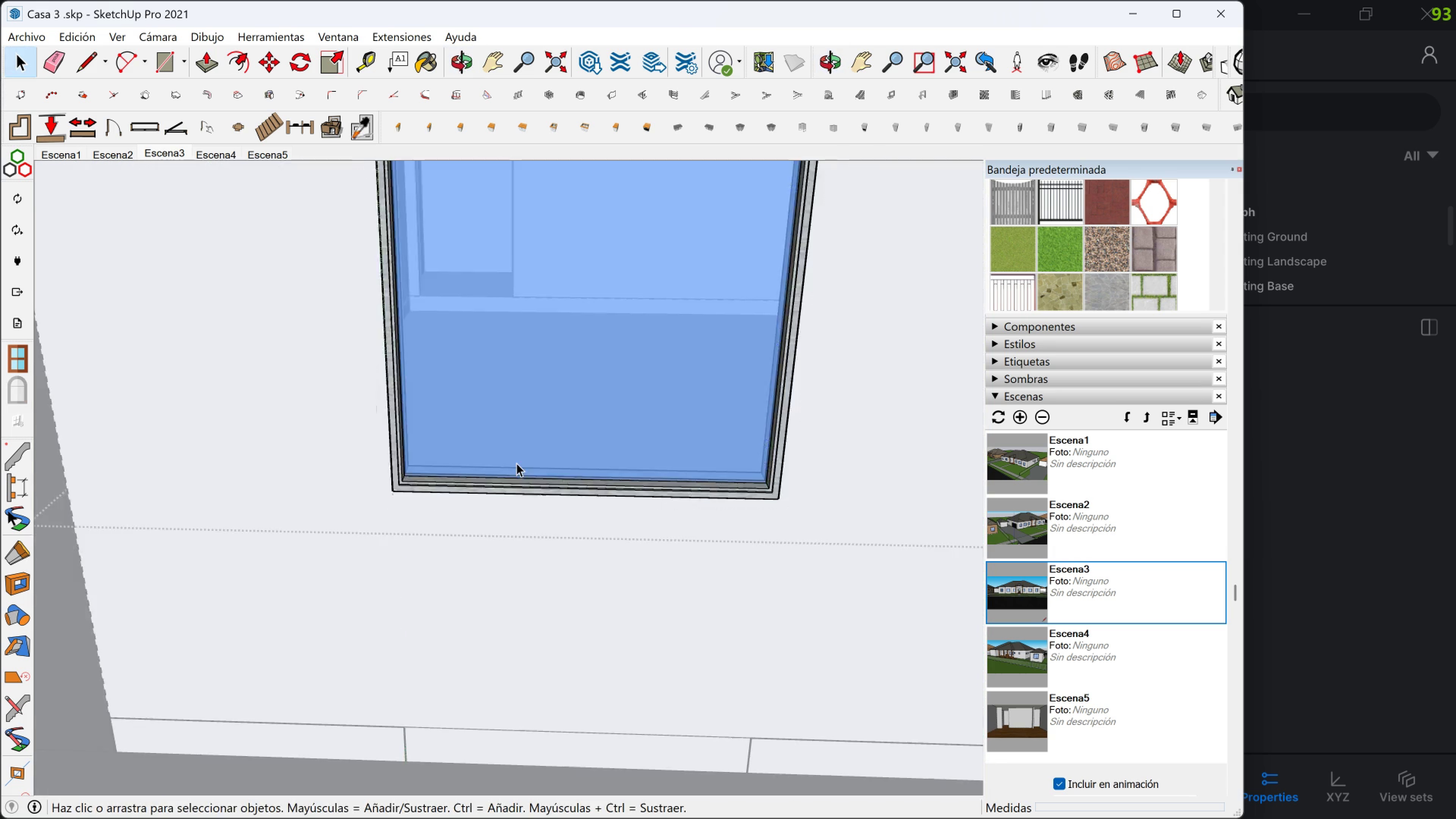 
key(Space)
 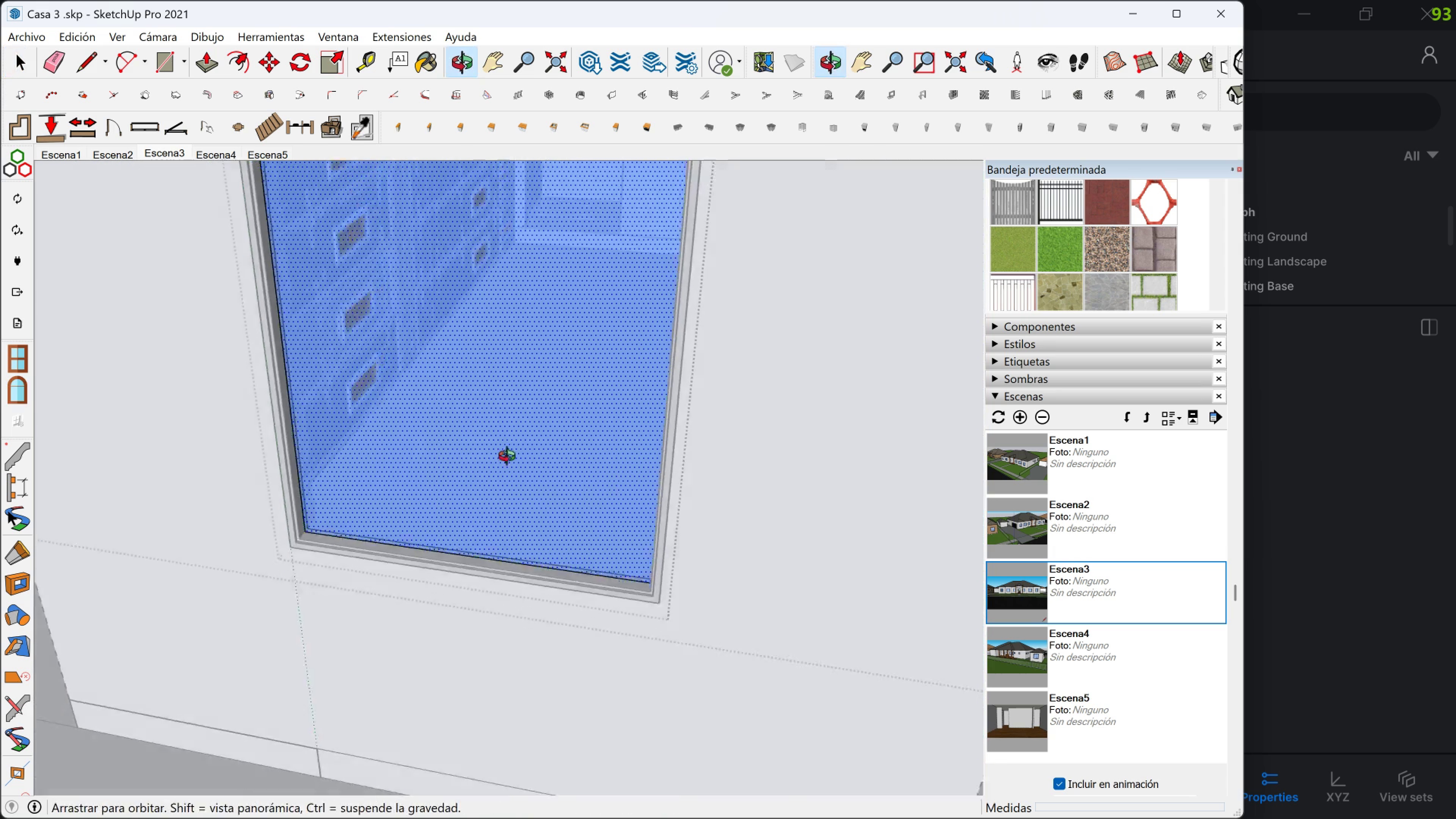 
key(Escape)
 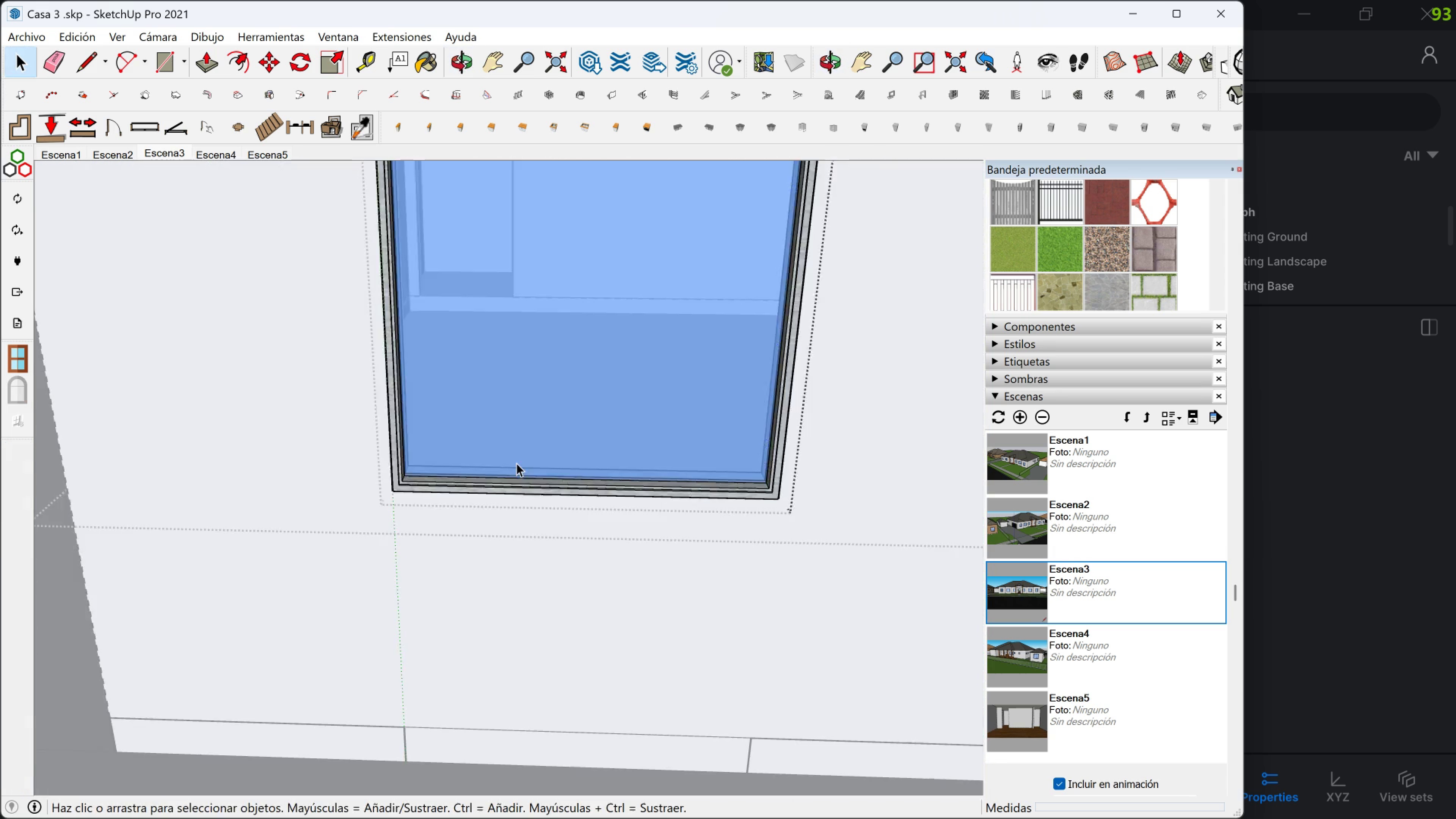 
key(Escape)
 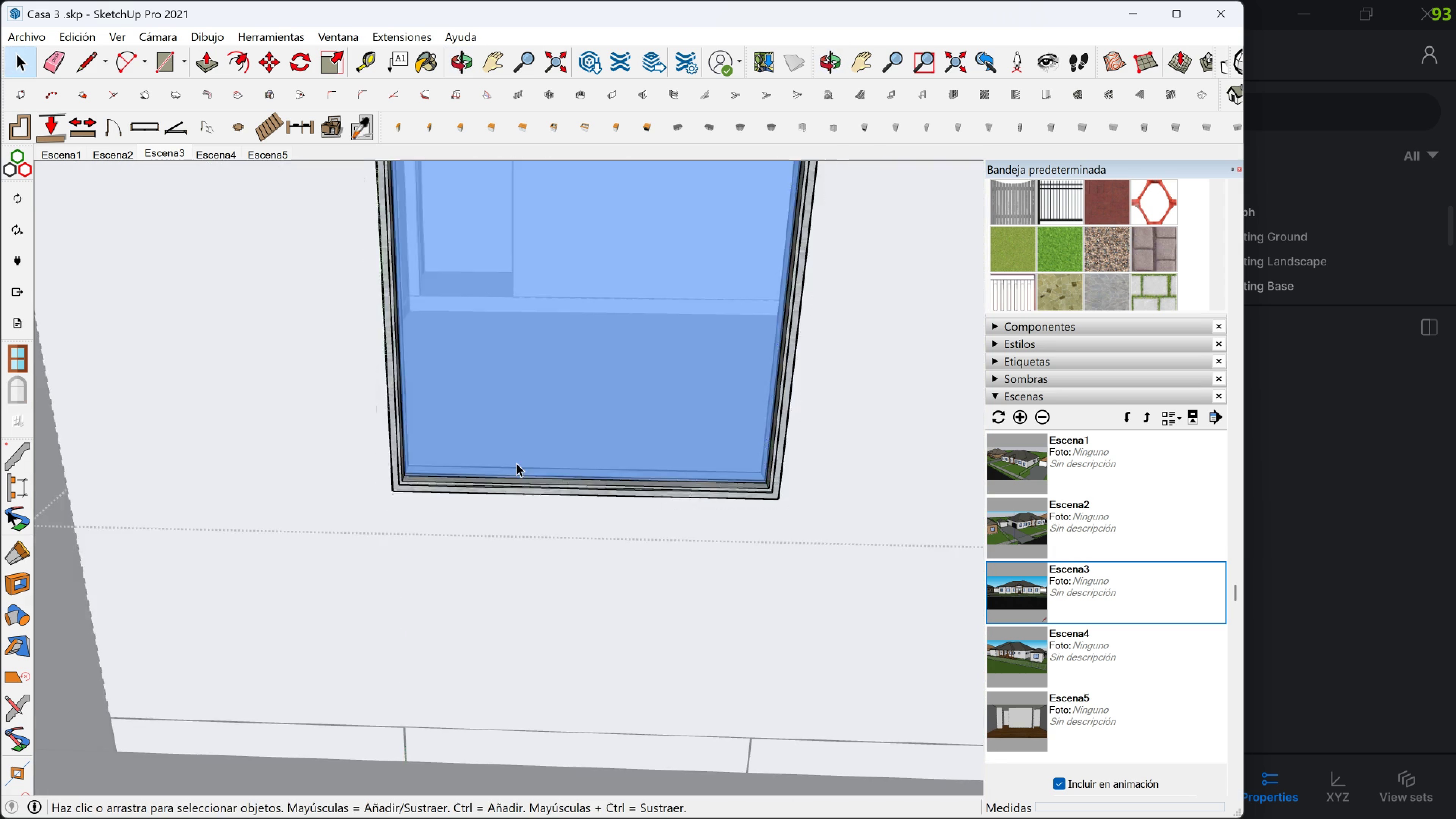 
scroll: coordinate [528, 468], scroll_direction: down, amount: 14.0
 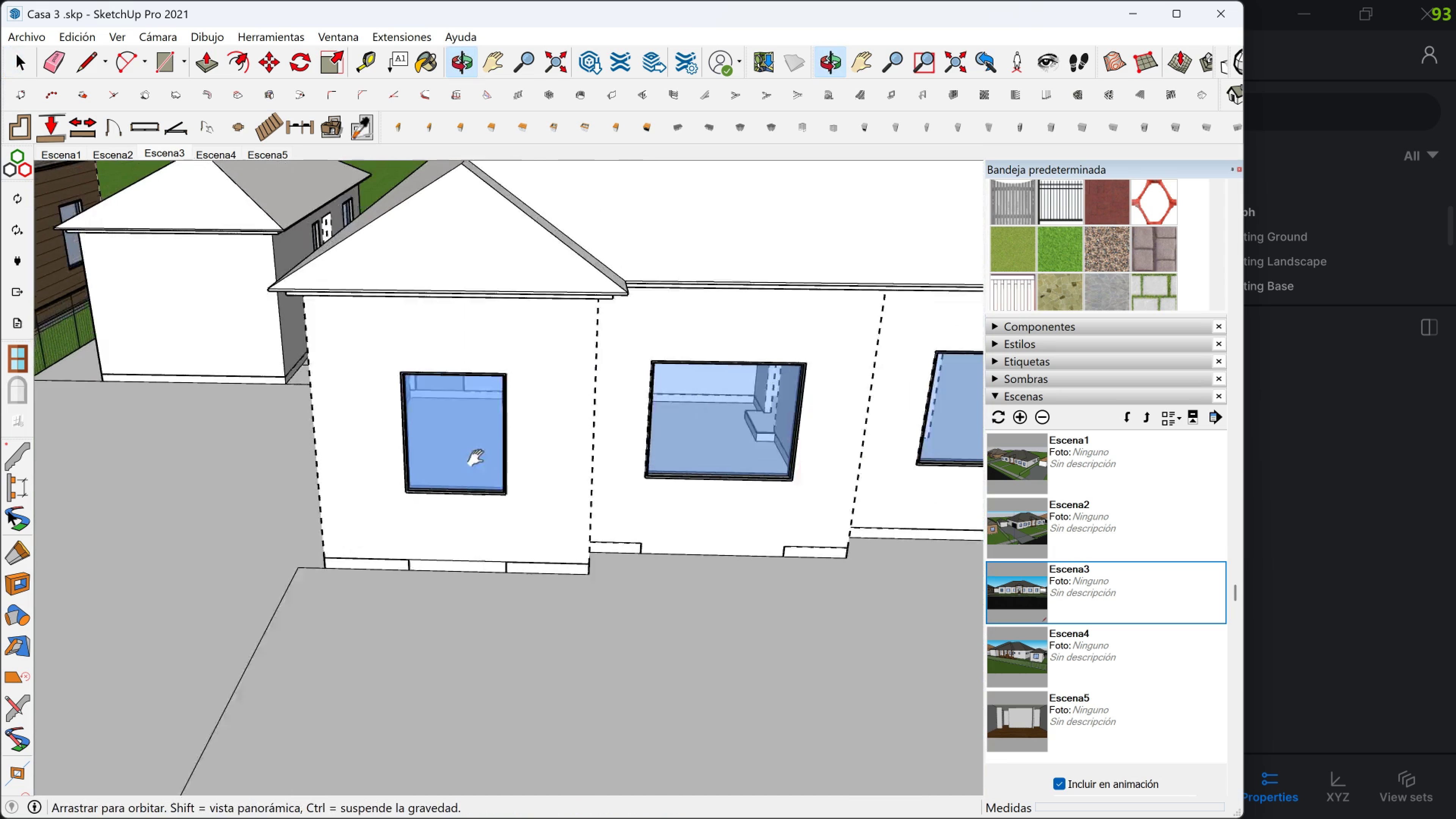 
key(Escape)
 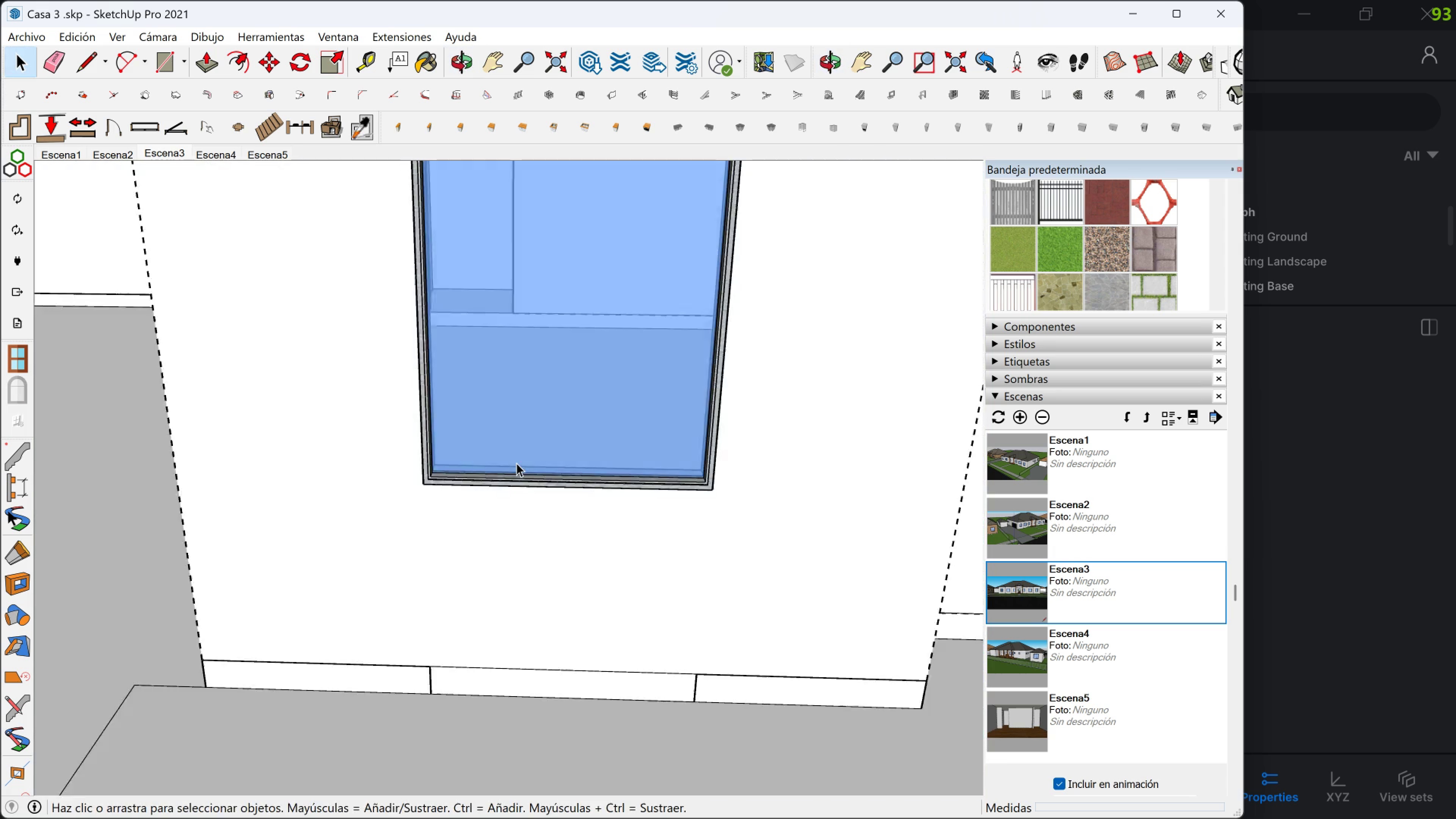 
key(Escape)
 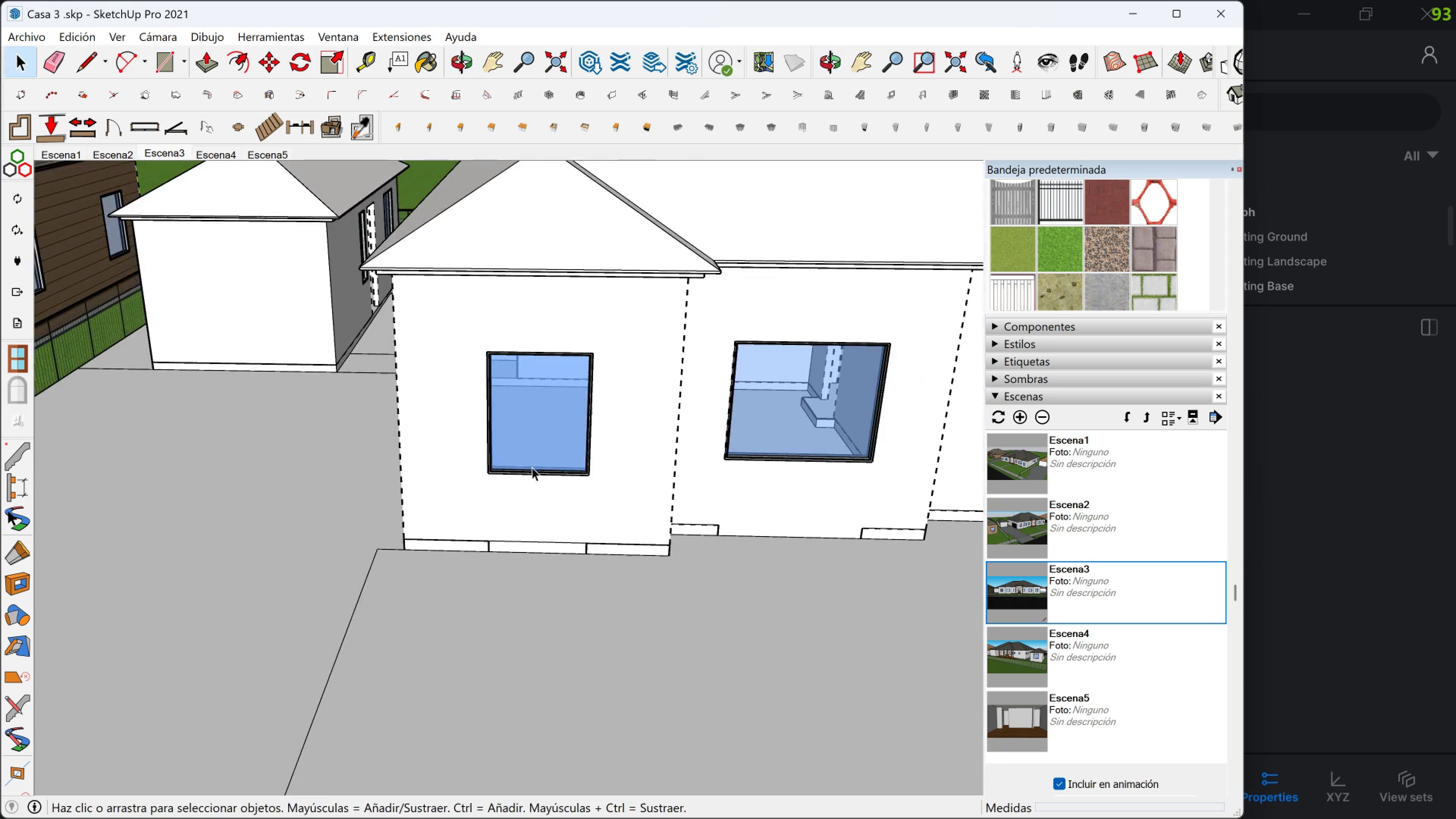 
key(Shift+ShiftLeft)
 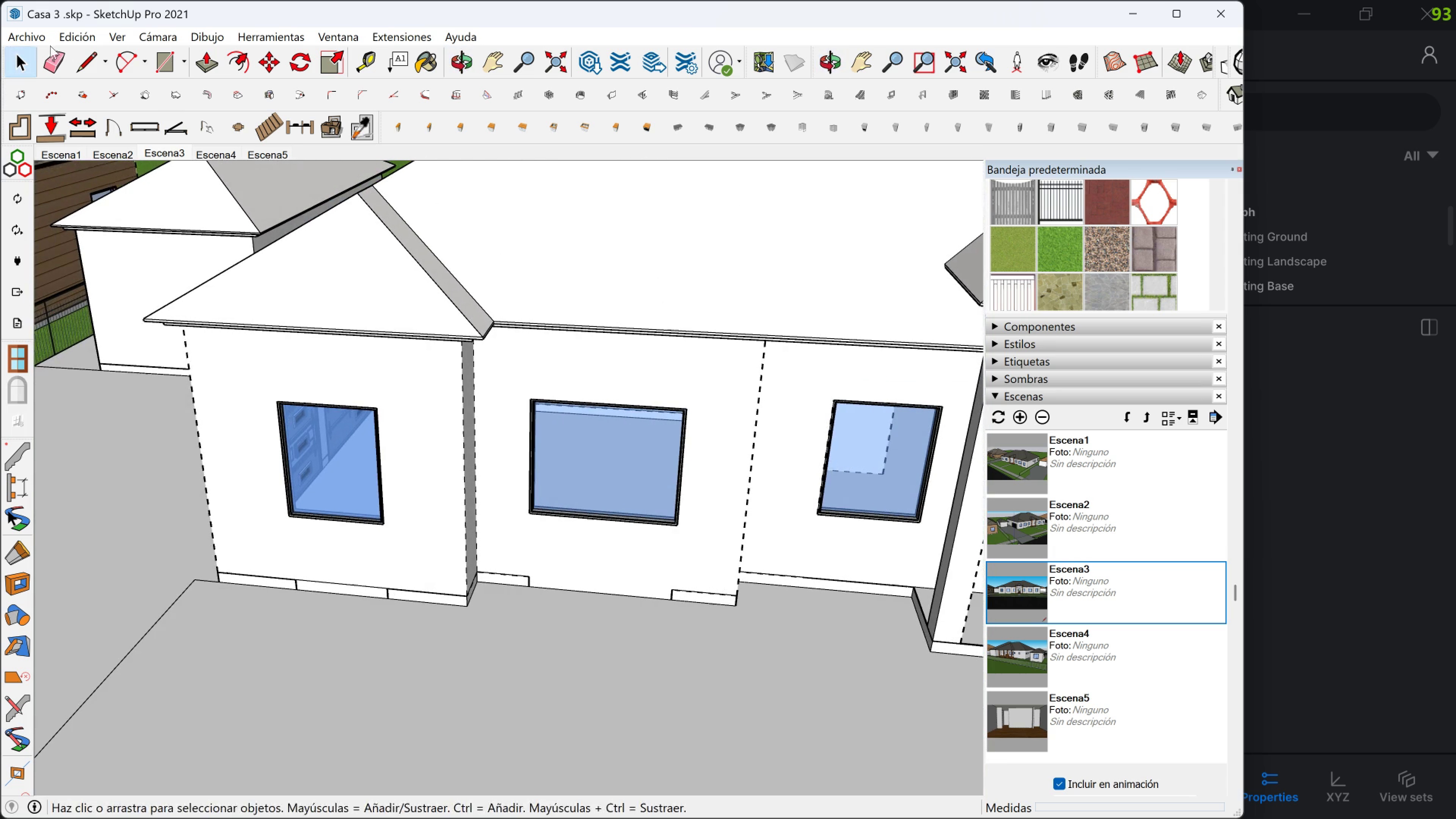 
left_click([43, 42])
 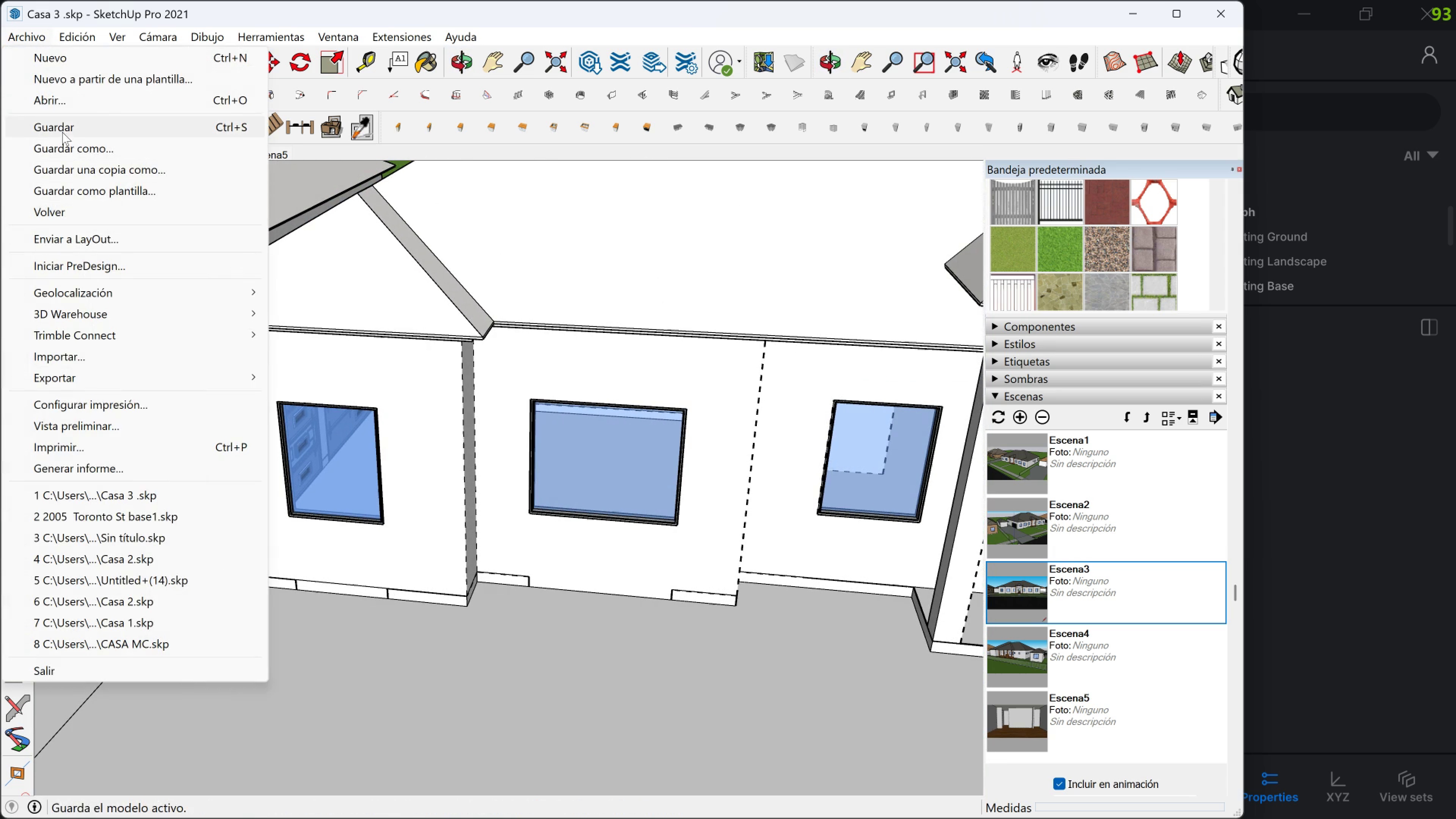 
left_click([63, 127])
 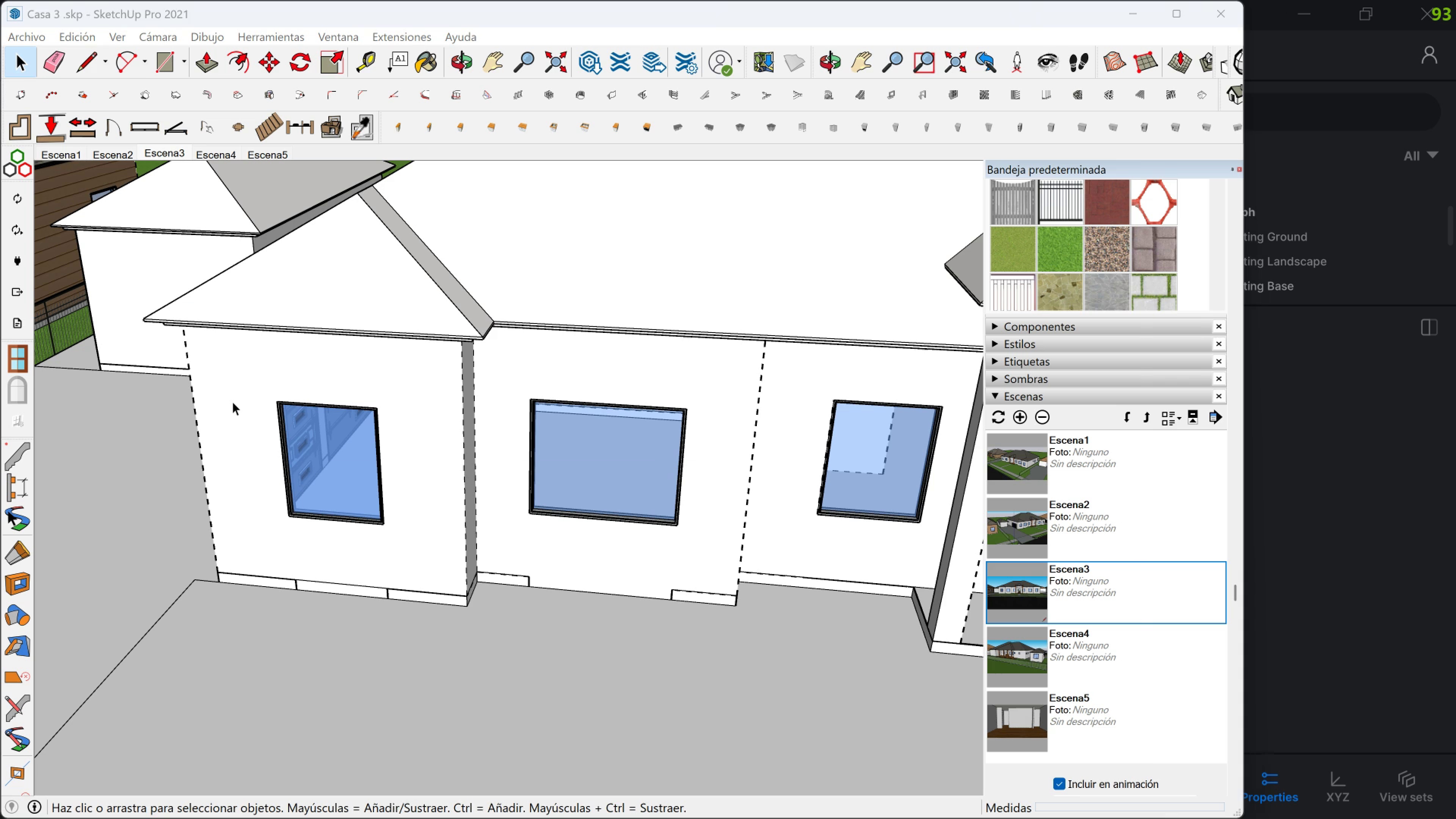 
key(Meta+MetaLeft)
 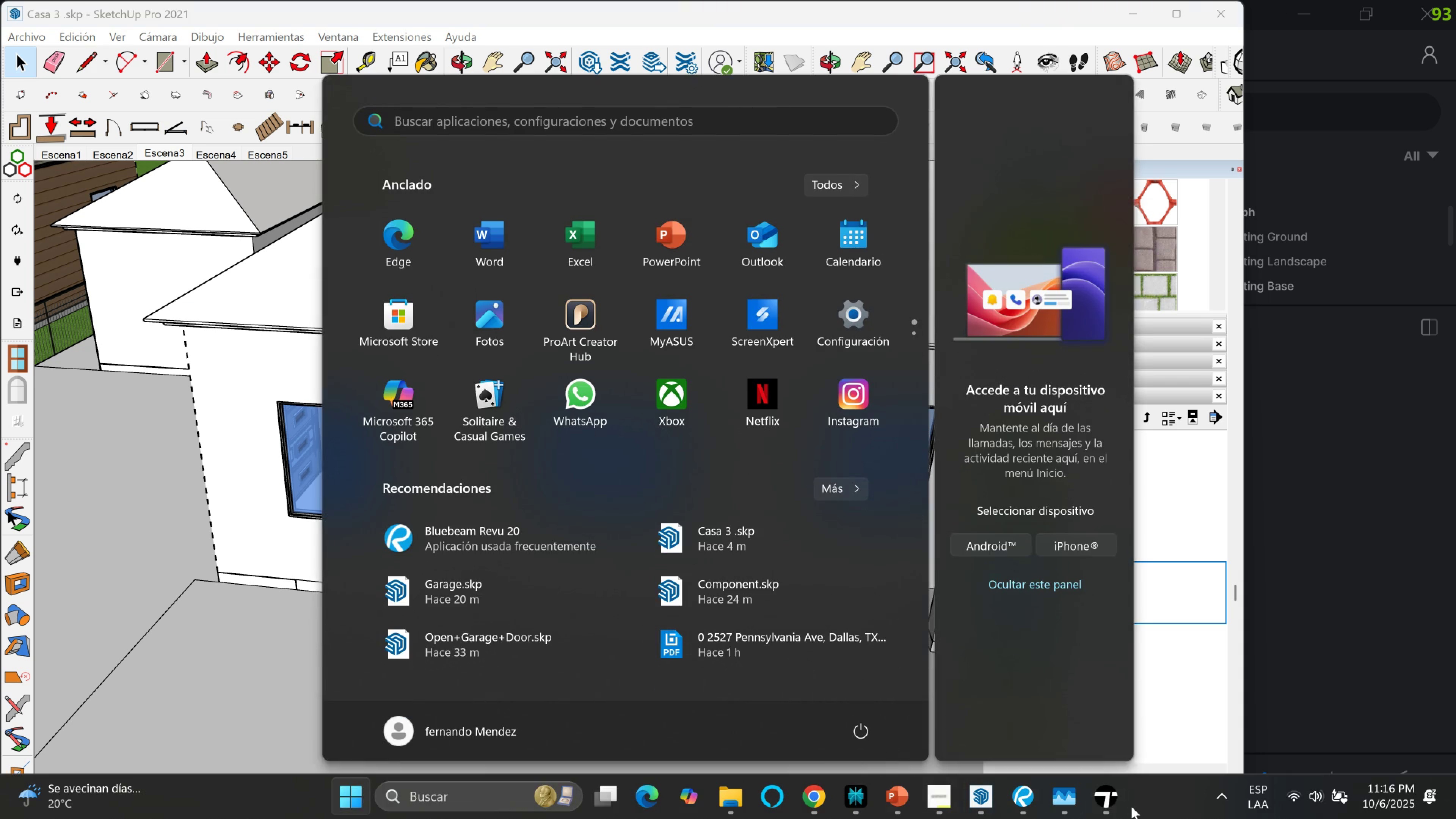 
left_click([1111, 803])
 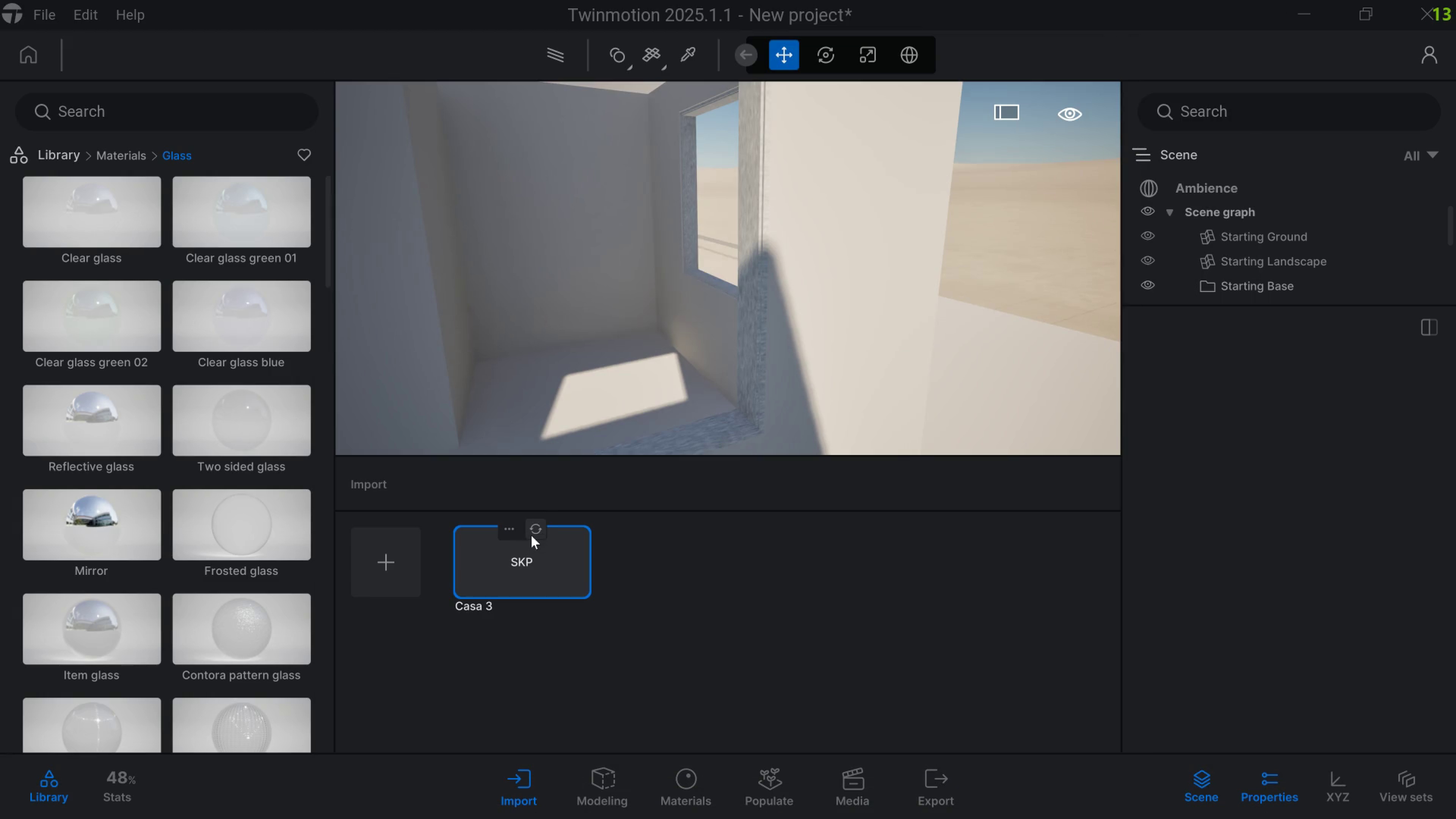 
scroll: coordinate [852, 350], scroll_direction: down, amount: 1.0